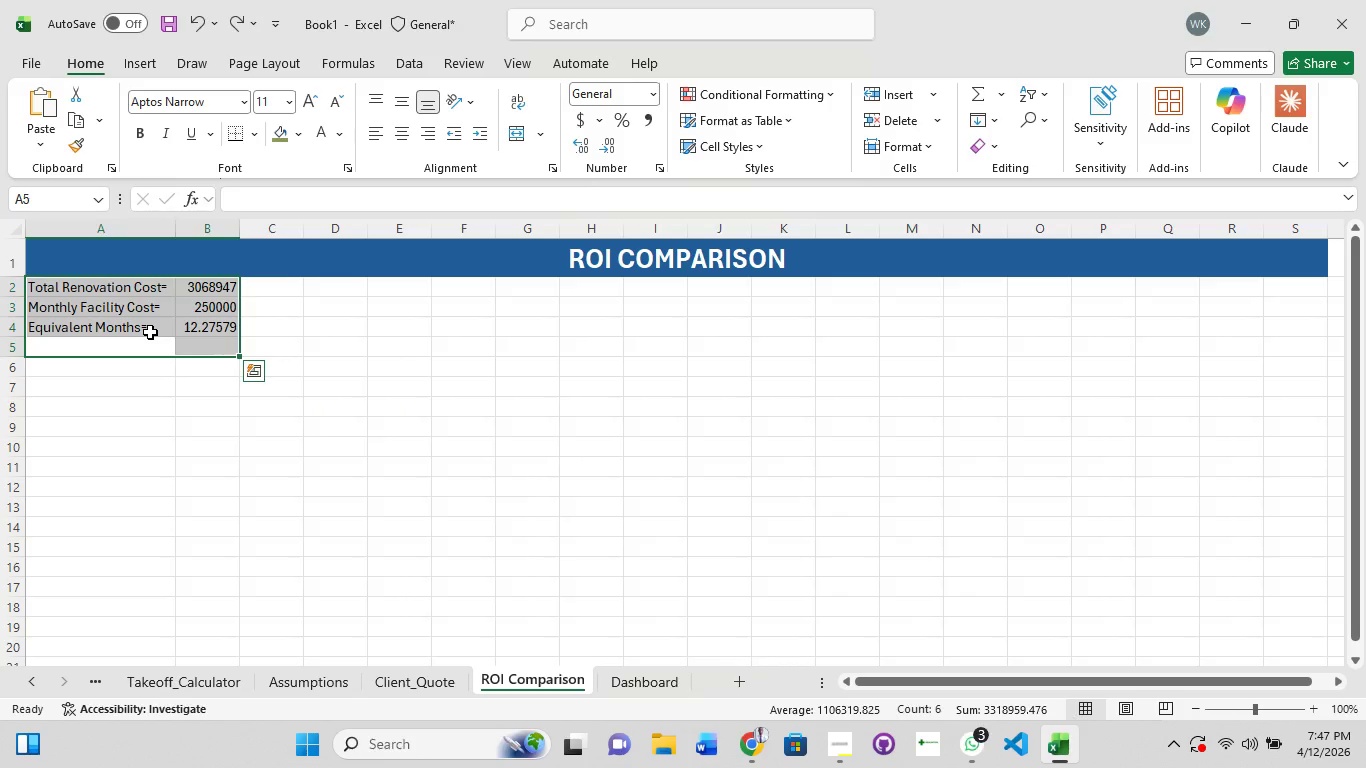 
left_click([150, 332])
 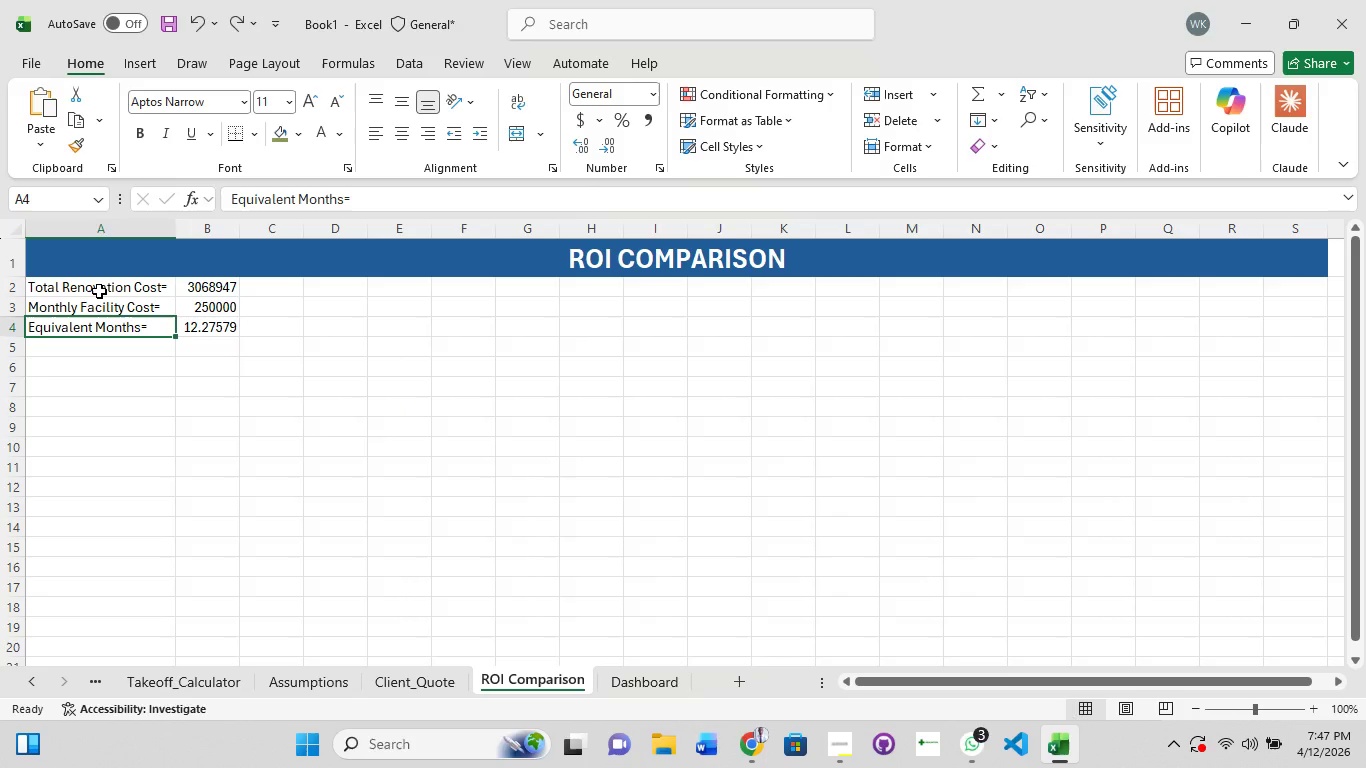 
hold_key(key=ShiftLeft, duration=1.52)
left_click([99, 291])
 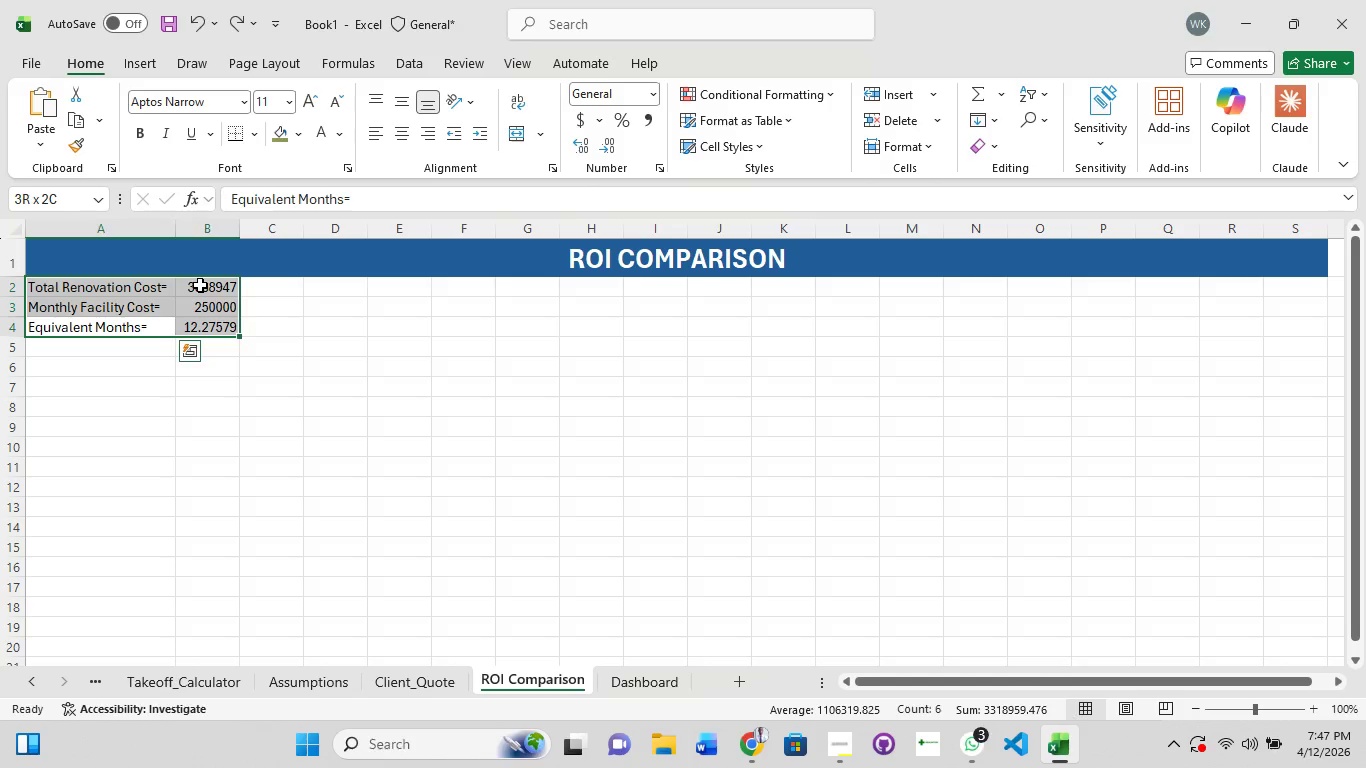 
key(Shift+ShiftLeft)
 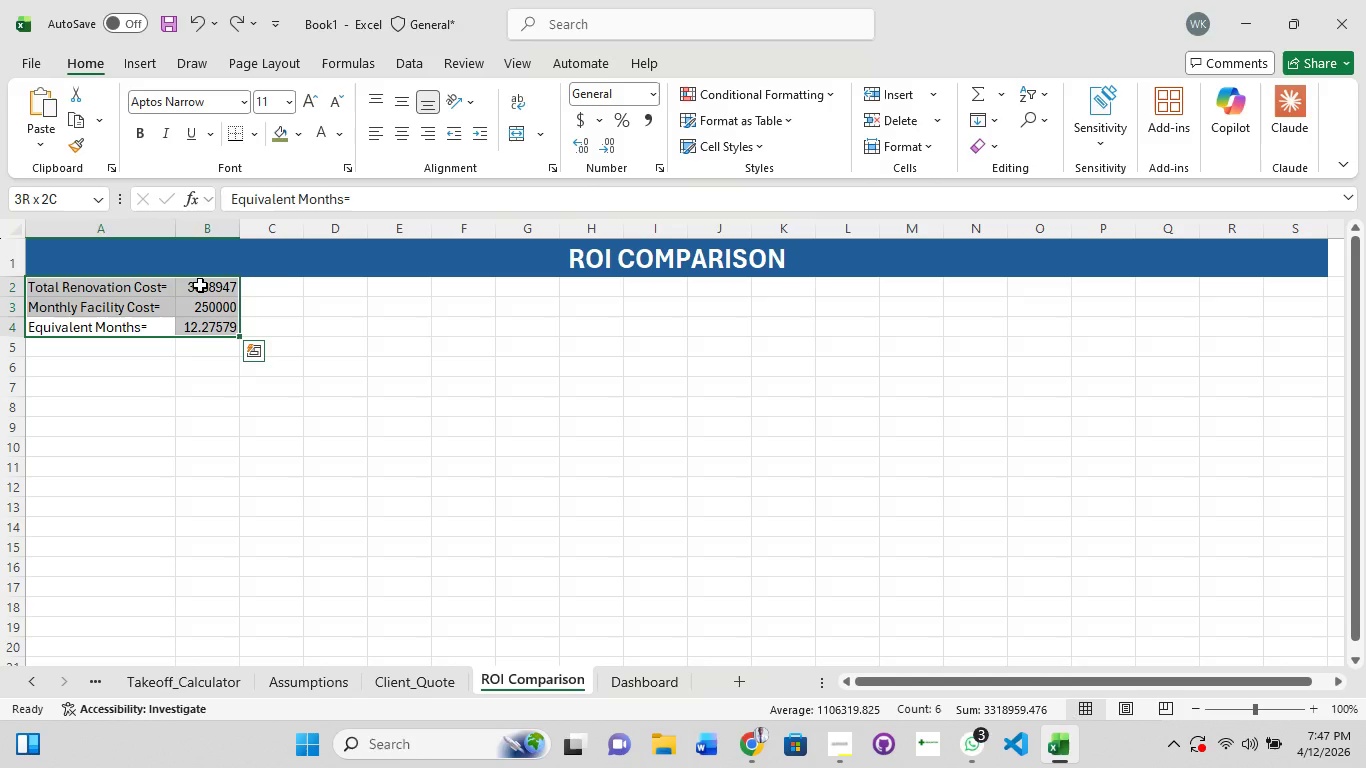 
key(Shift+ShiftLeft)
 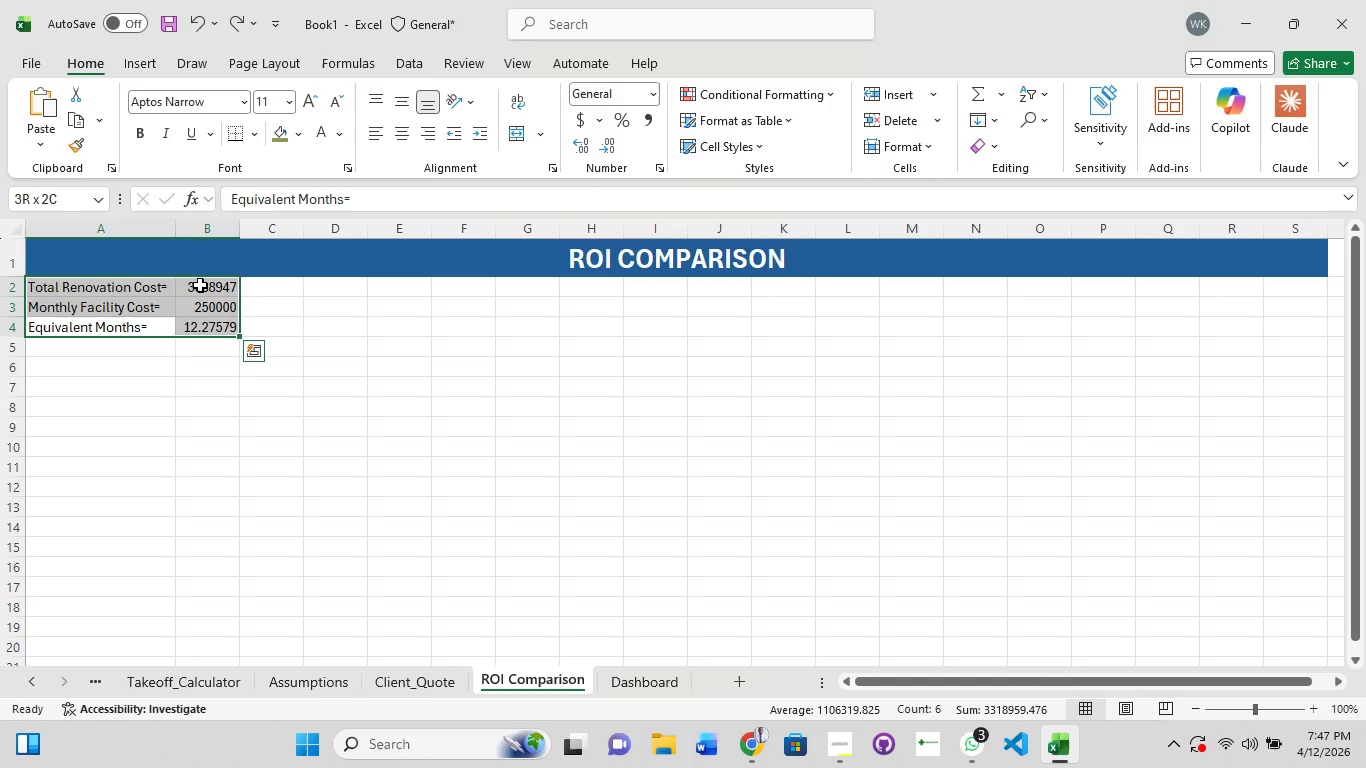 
key(Shift+ShiftLeft)
 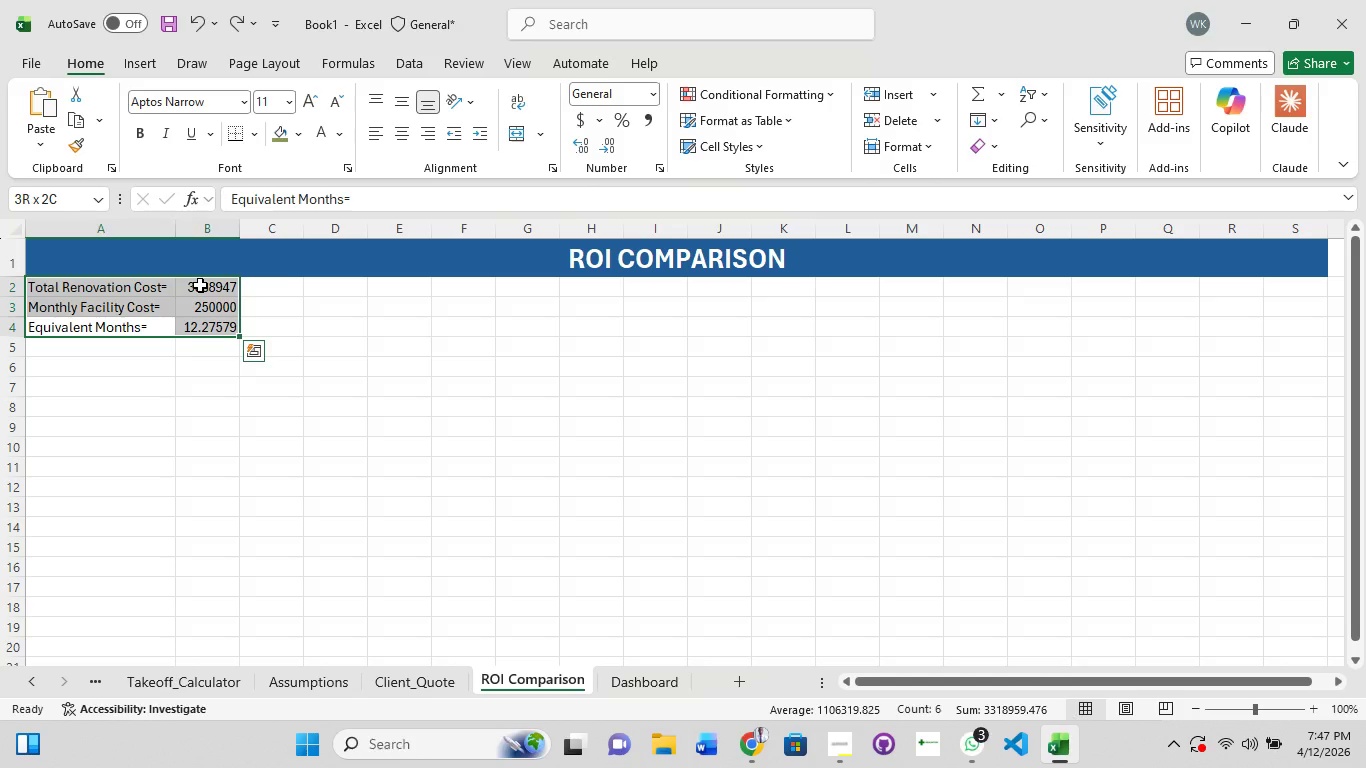 
key(Shift+ShiftLeft)
 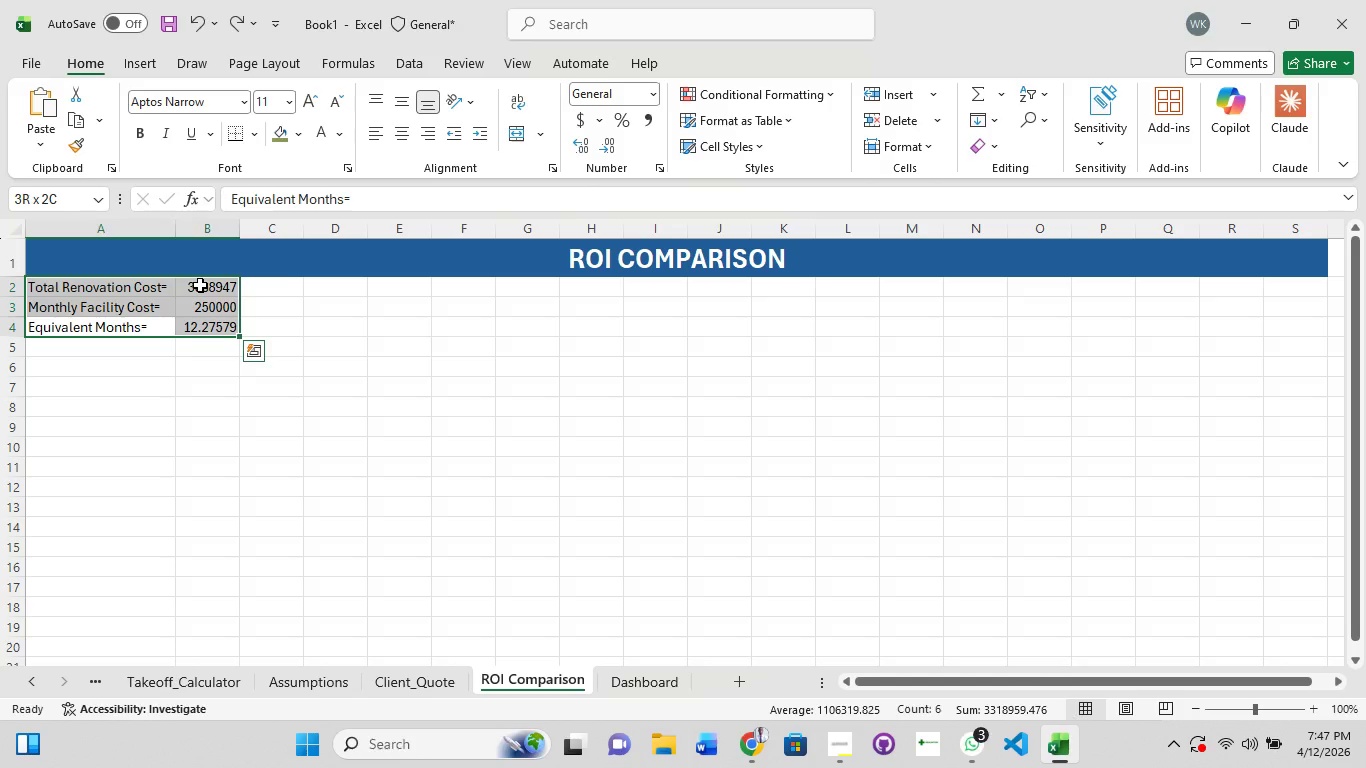 
key(Shift+ShiftLeft)
 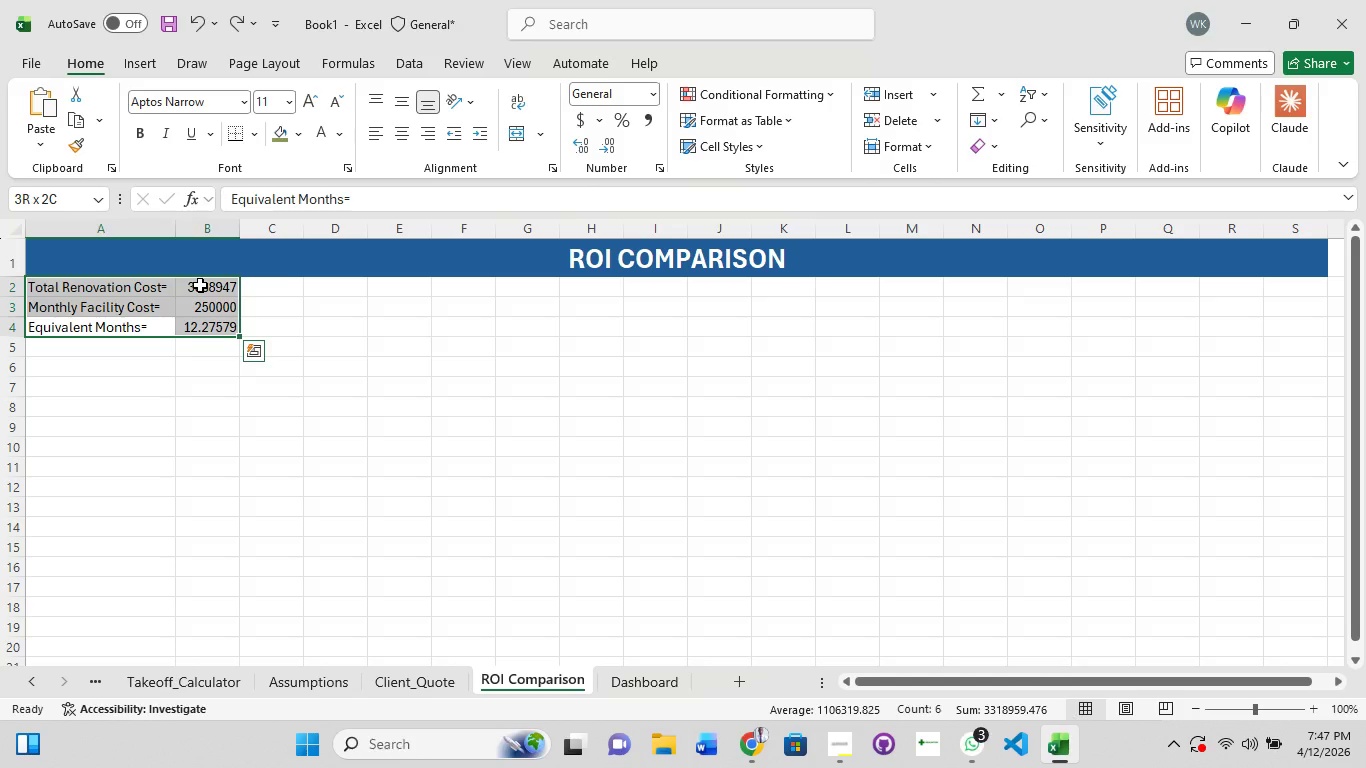 
key(Shift+ShiftLeft)
 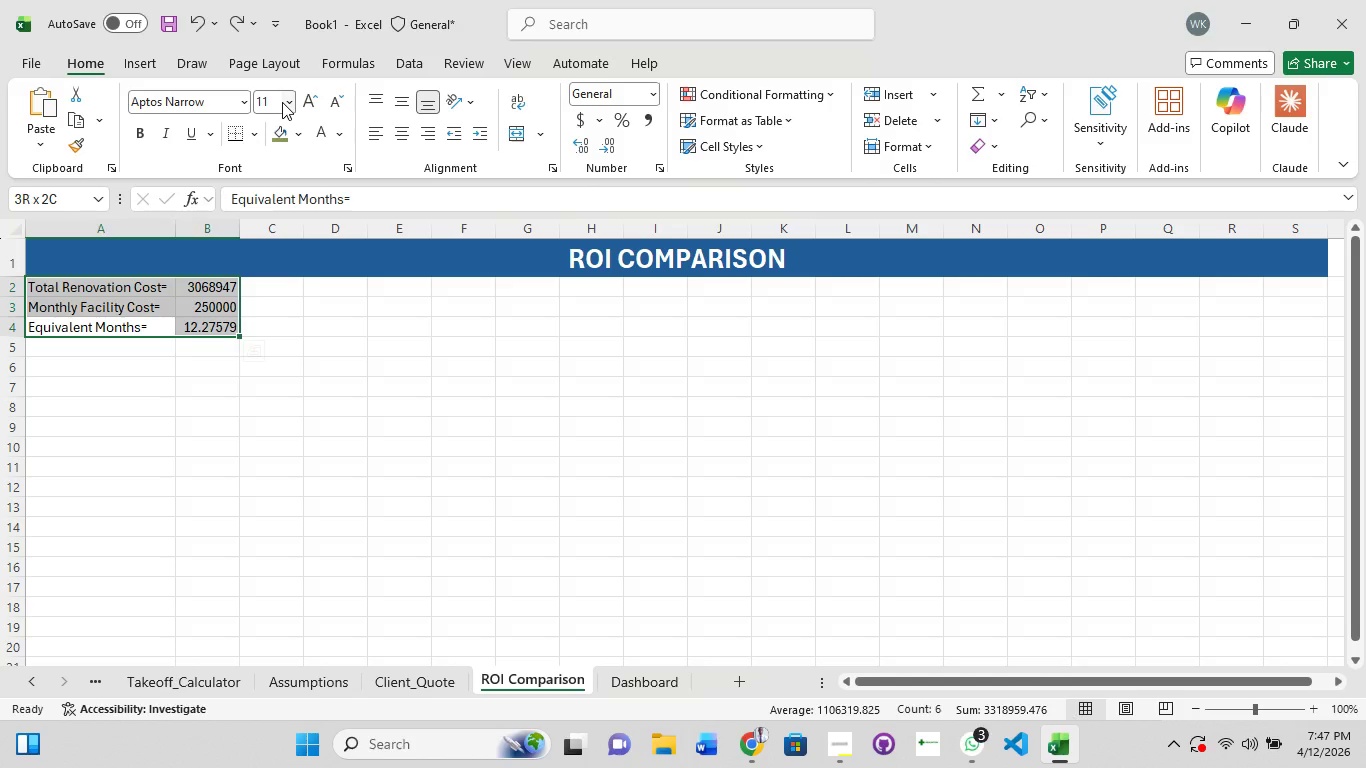 
left_click([283, 103])
 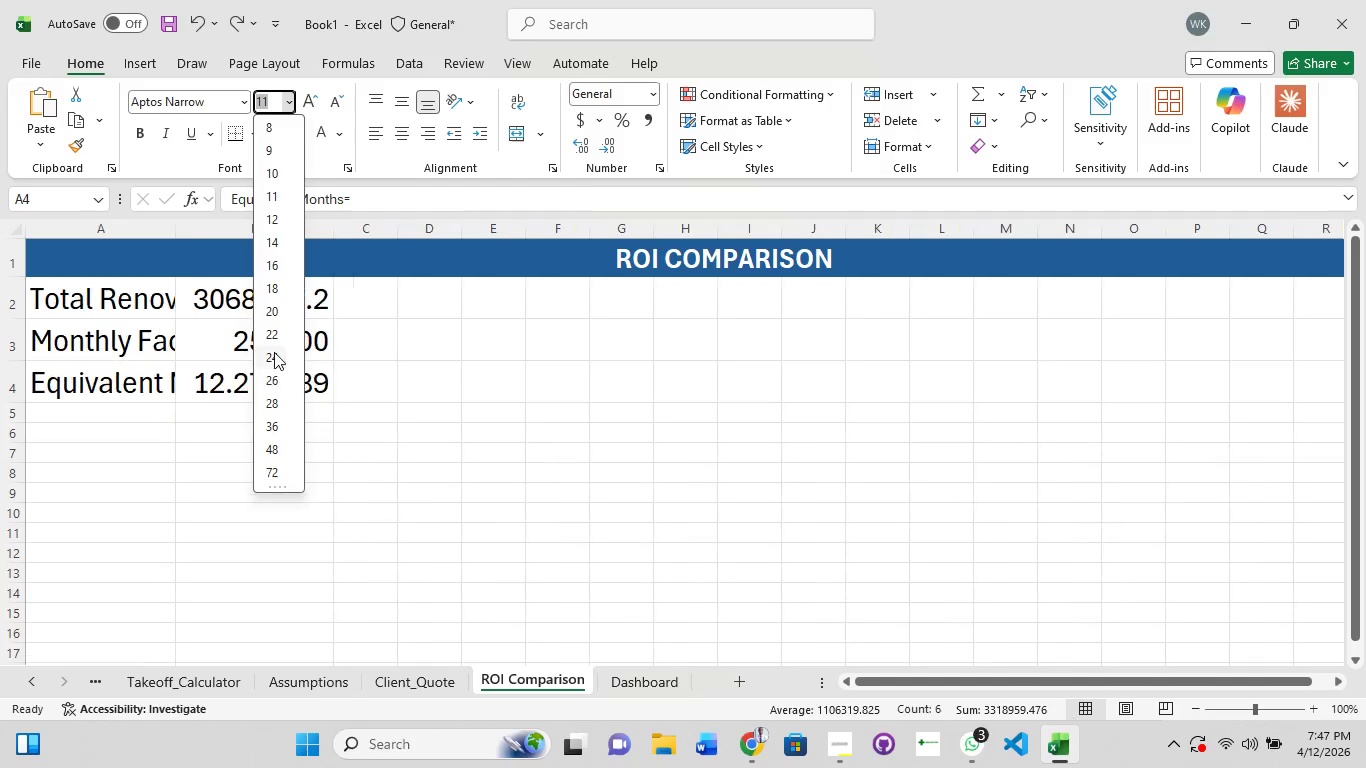 
left_click([274, 352])
 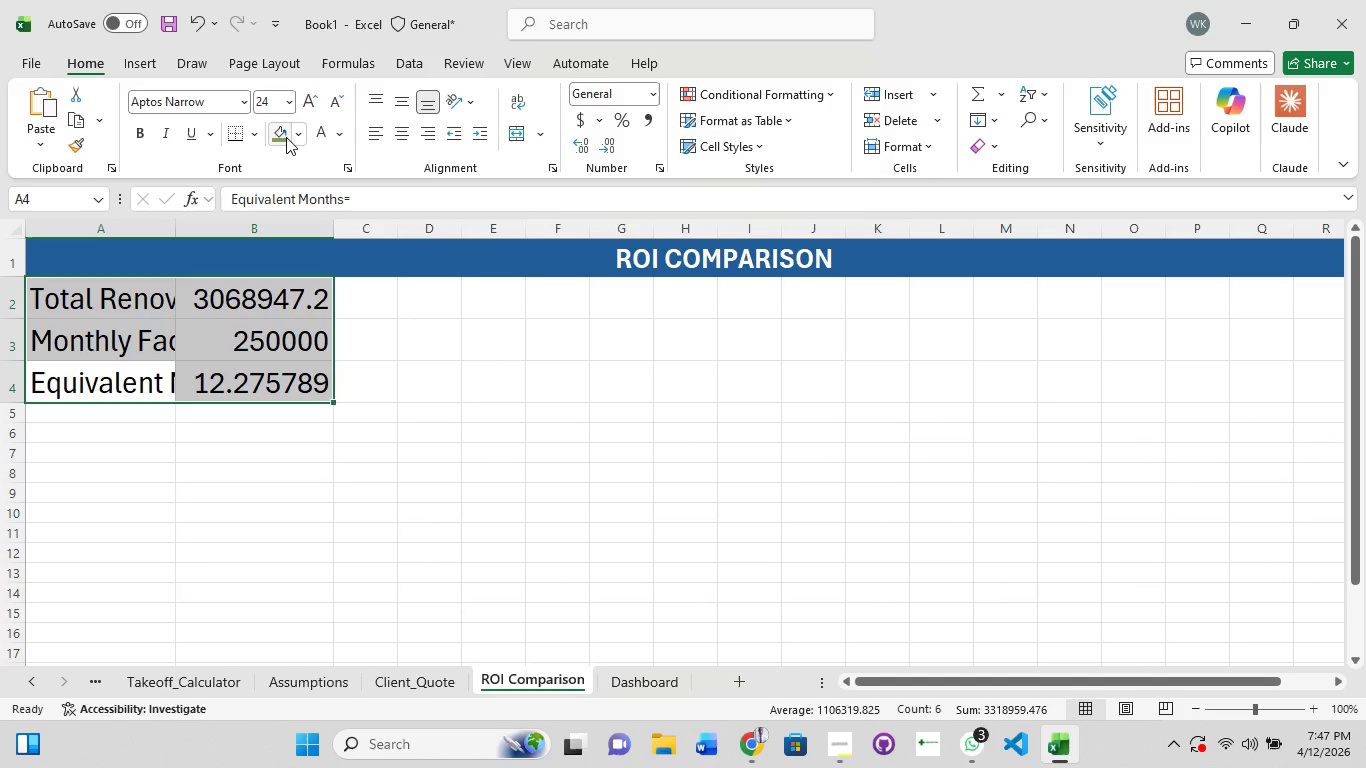 
left_click([284, 136])
 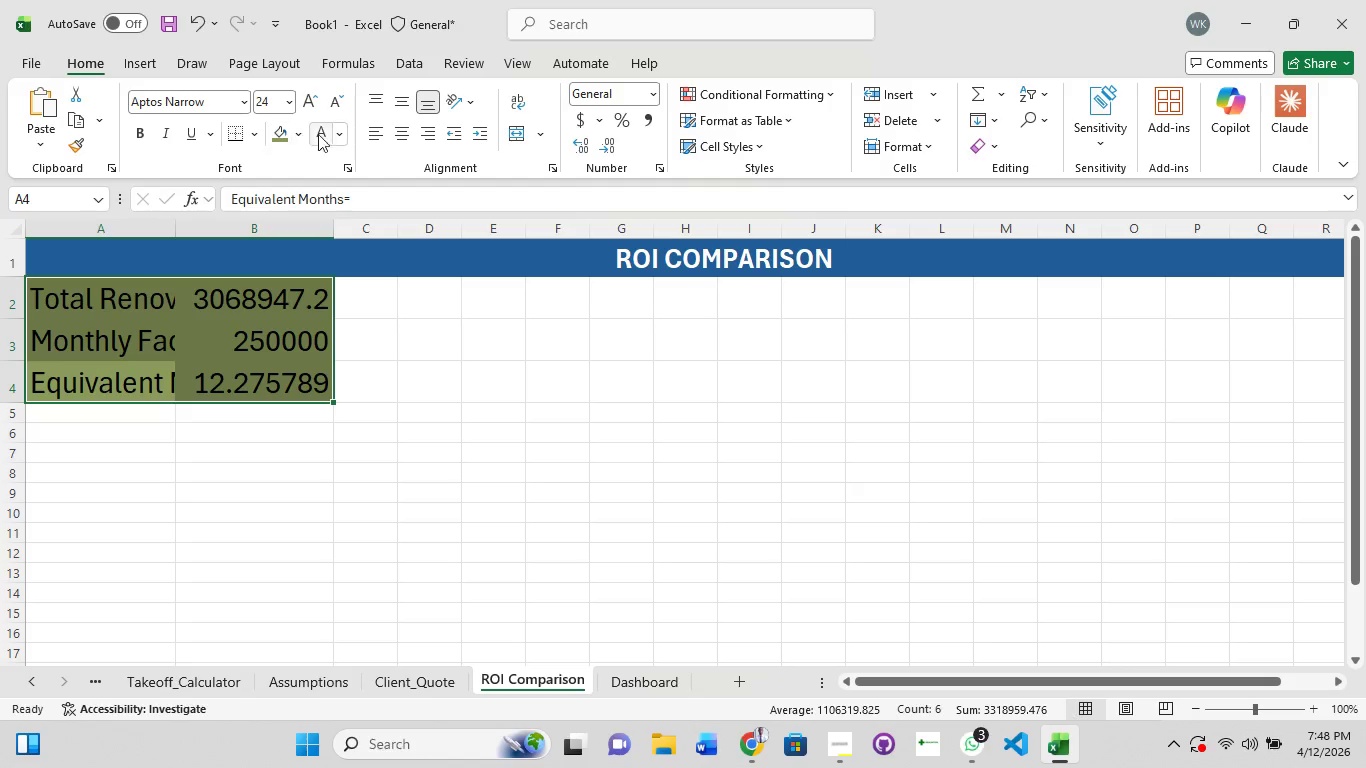 
left_click([327, 134])
 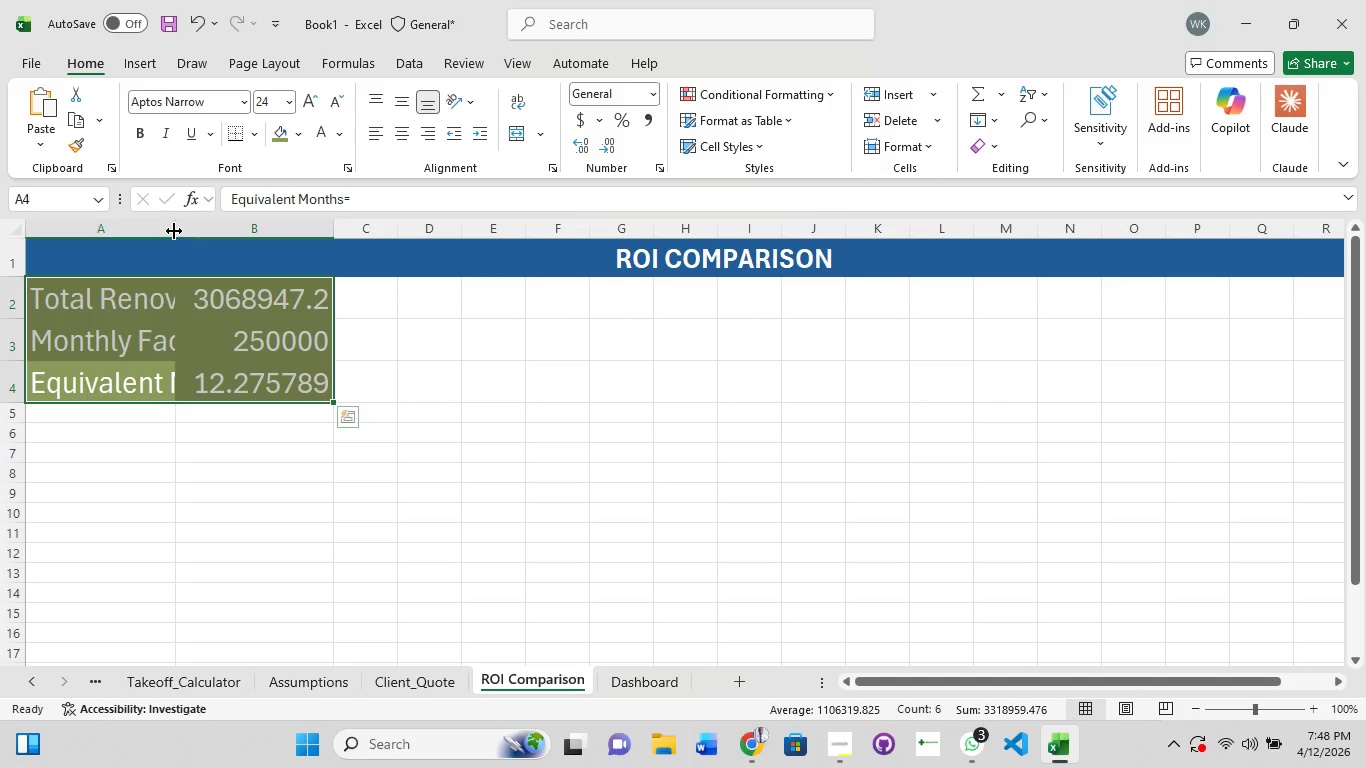 
double_click([174, 231])
 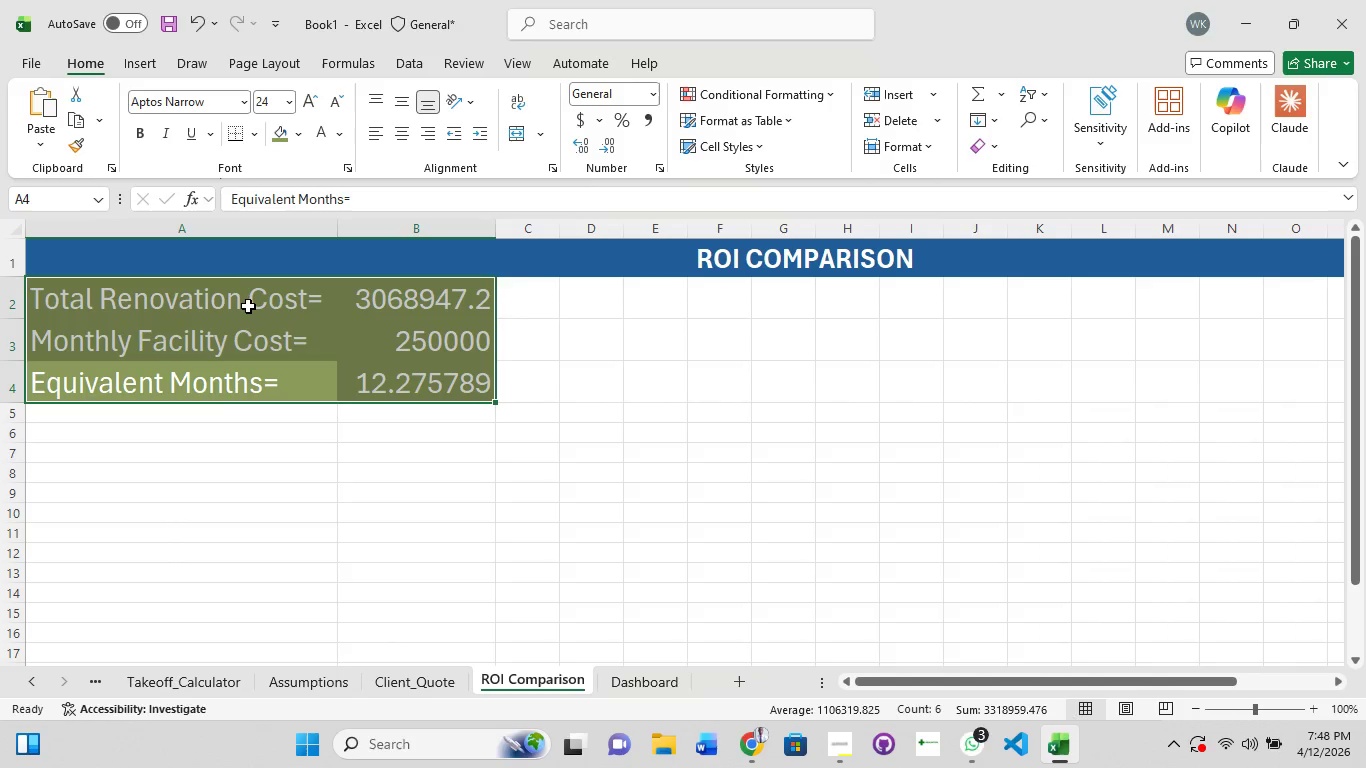 
key(Enter)
 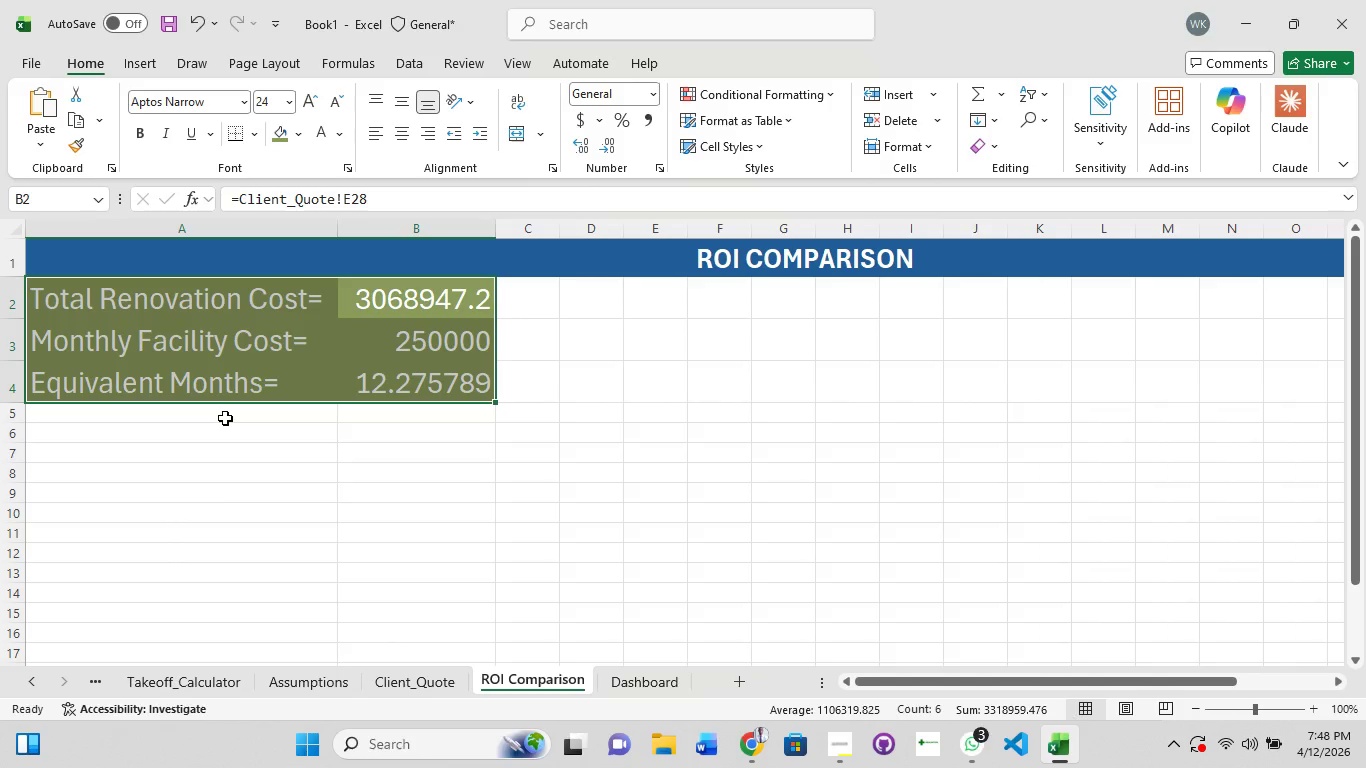 
left_click([219, 494])
 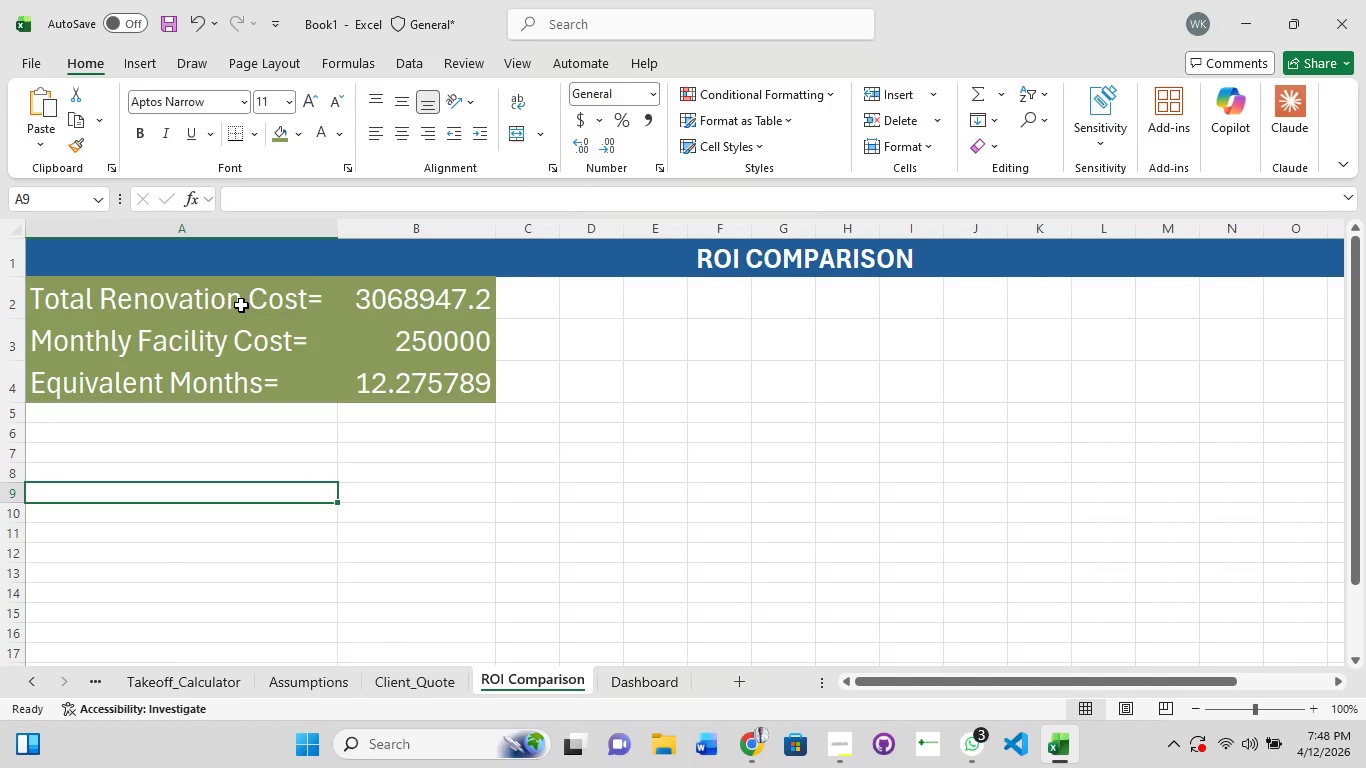 
left_click([242, 301])
 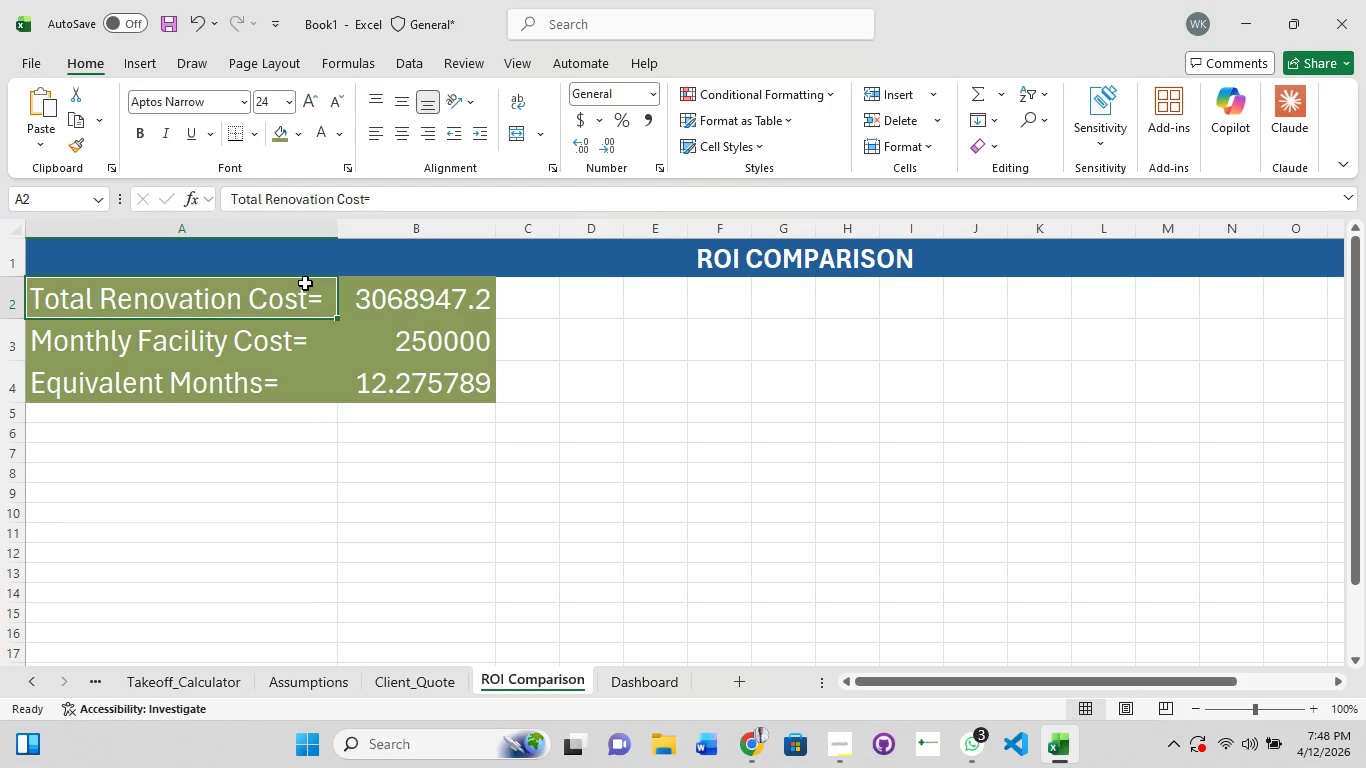 
hold_key(key=ShiftLeft, duration=1.5)
left_click([388, 310])
 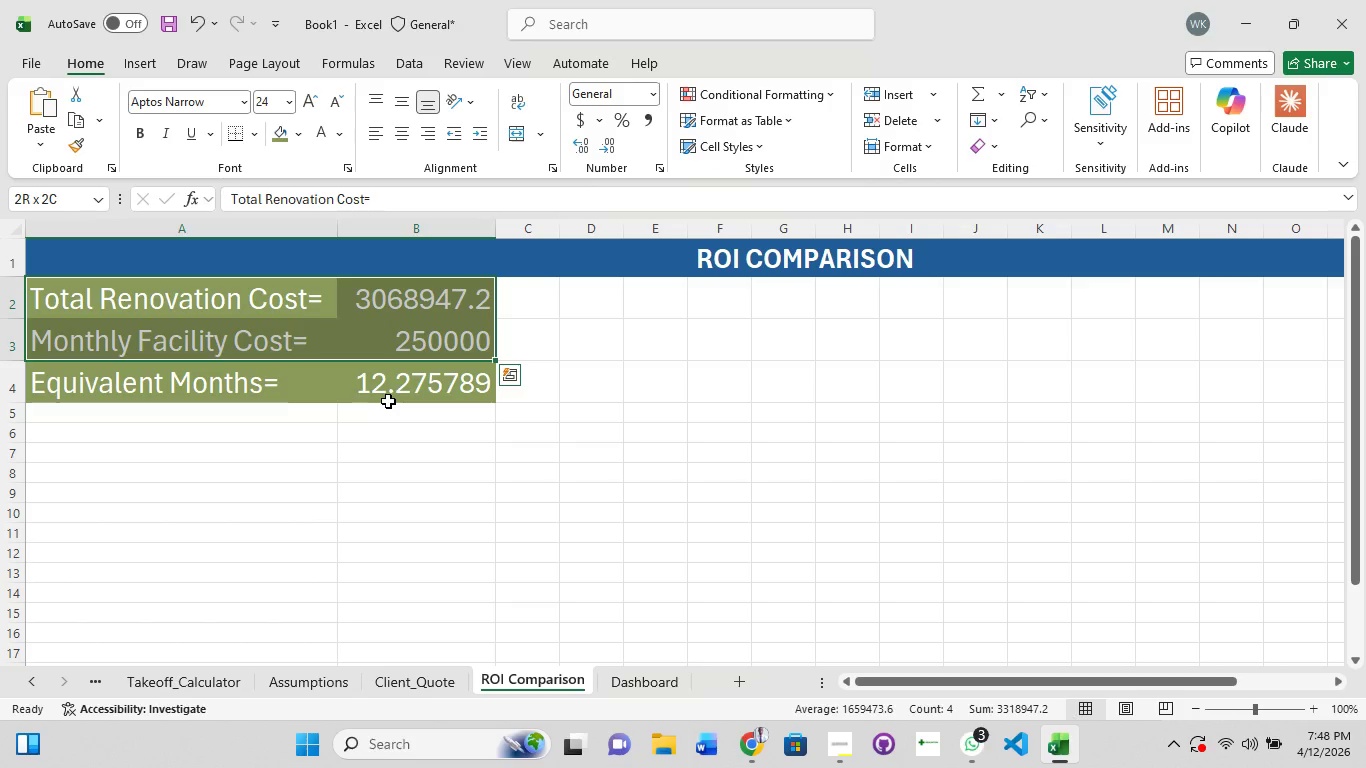 
hold_key(key=ShiftLeft, duration=0.48)
left_click([388, 401])
 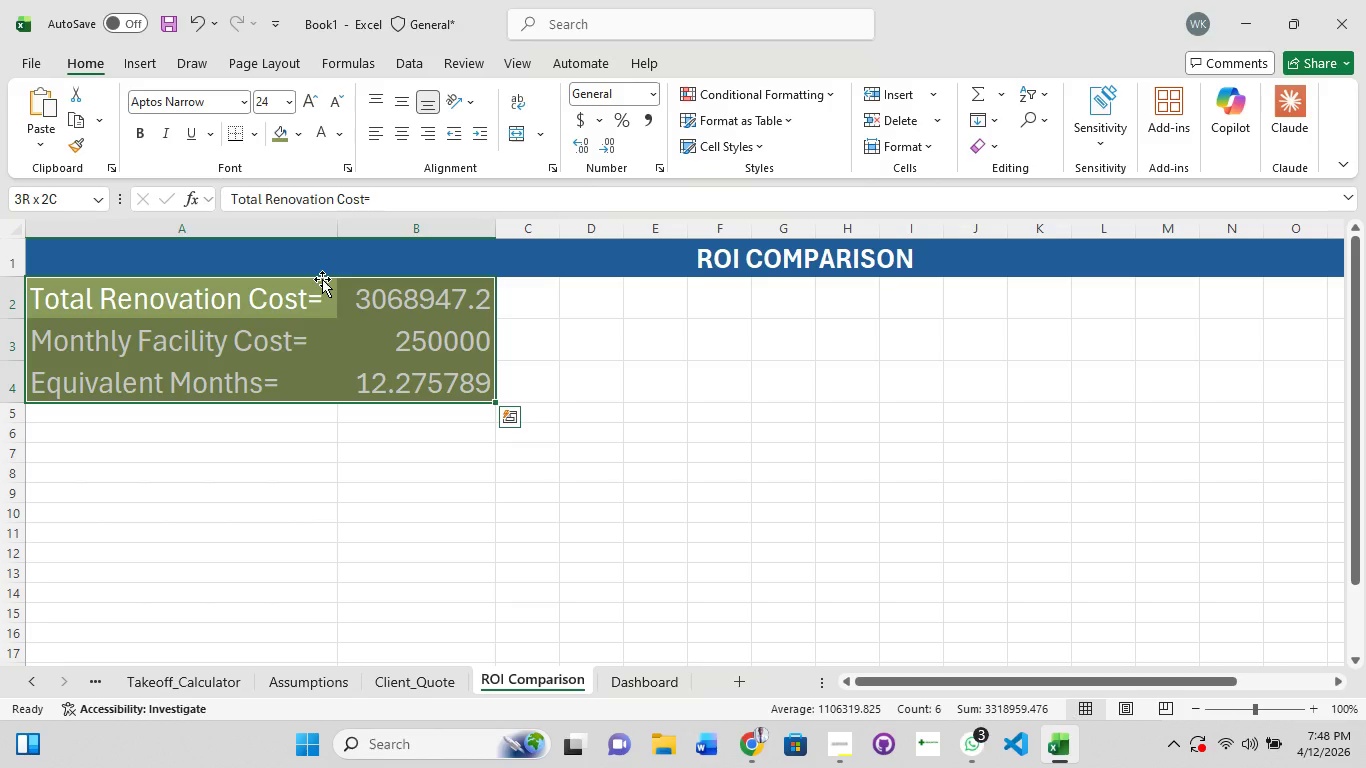 
left_click_drag(start_coordinate=[322, 278], to_coordinate=[348, 385])
 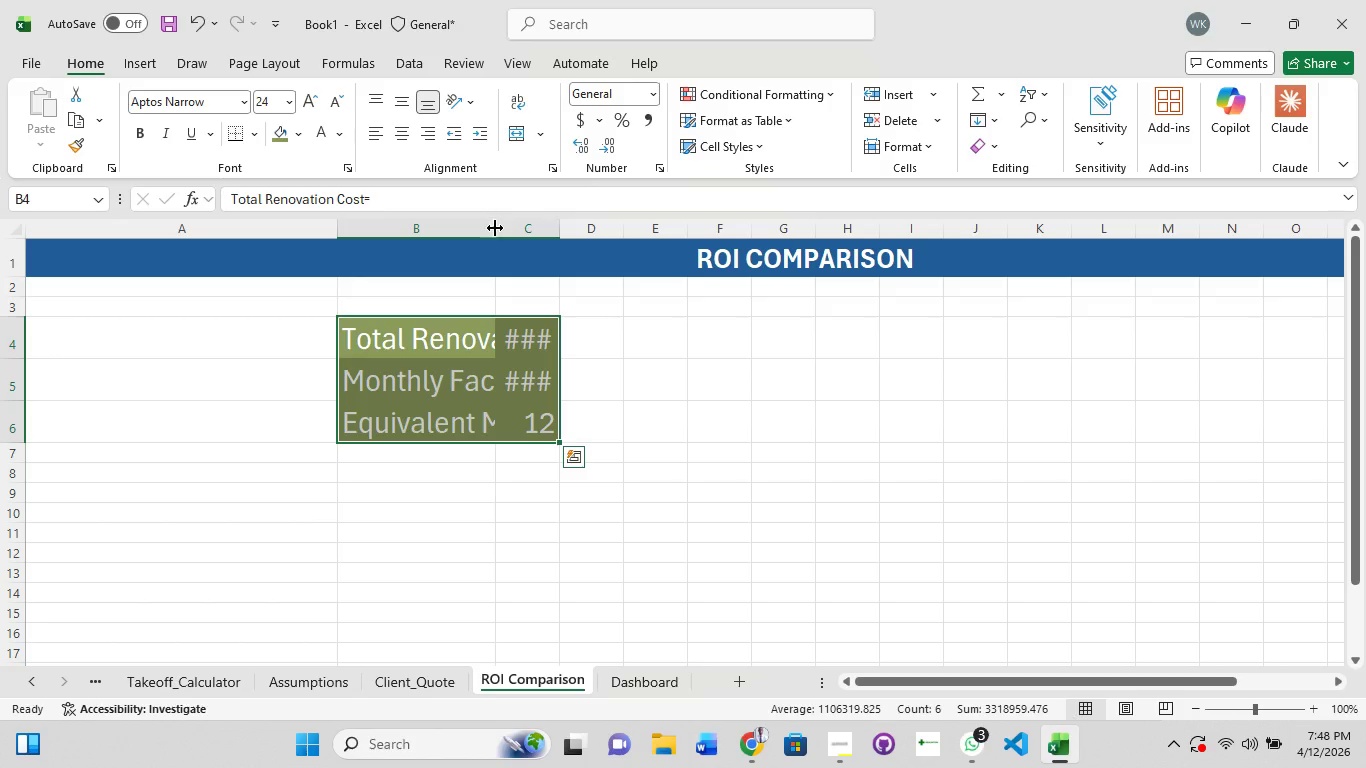 
double_click([495, 232])
 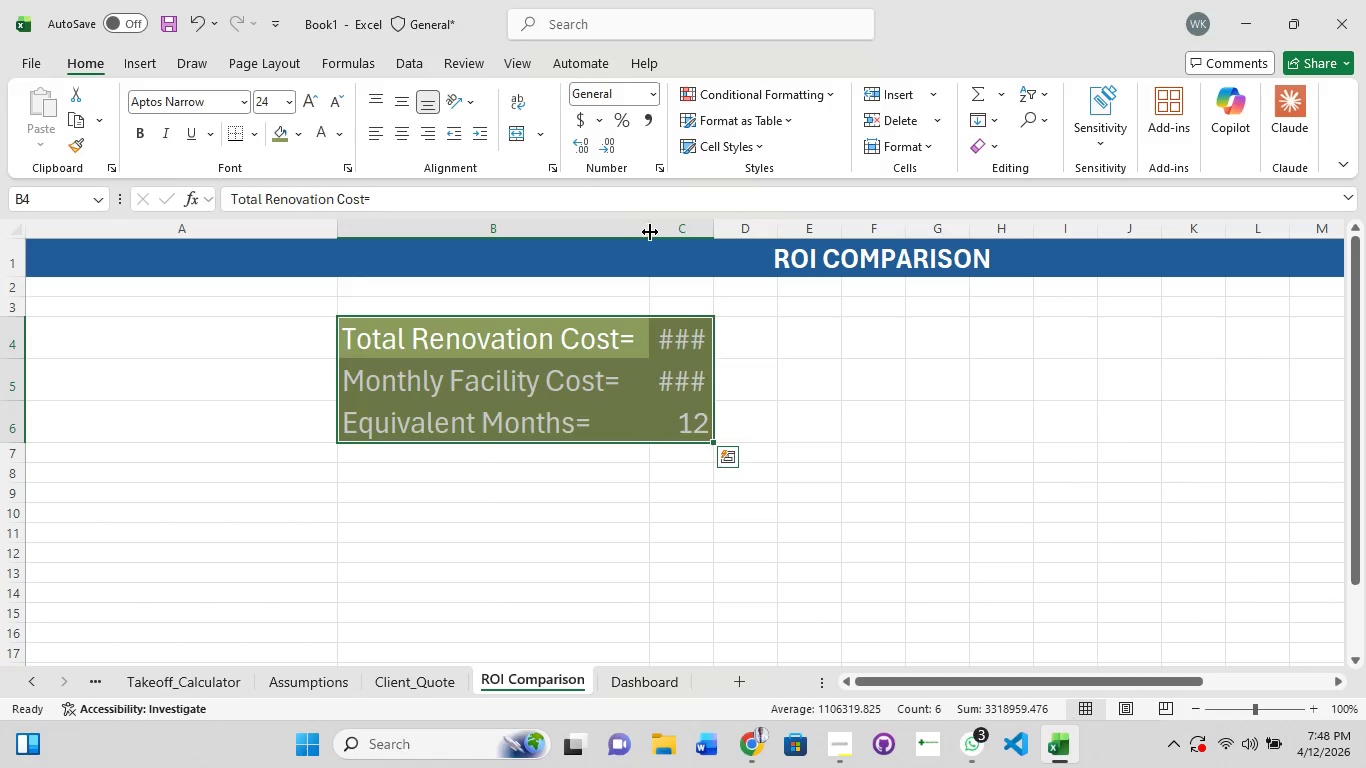 
double_click([650, 232])
 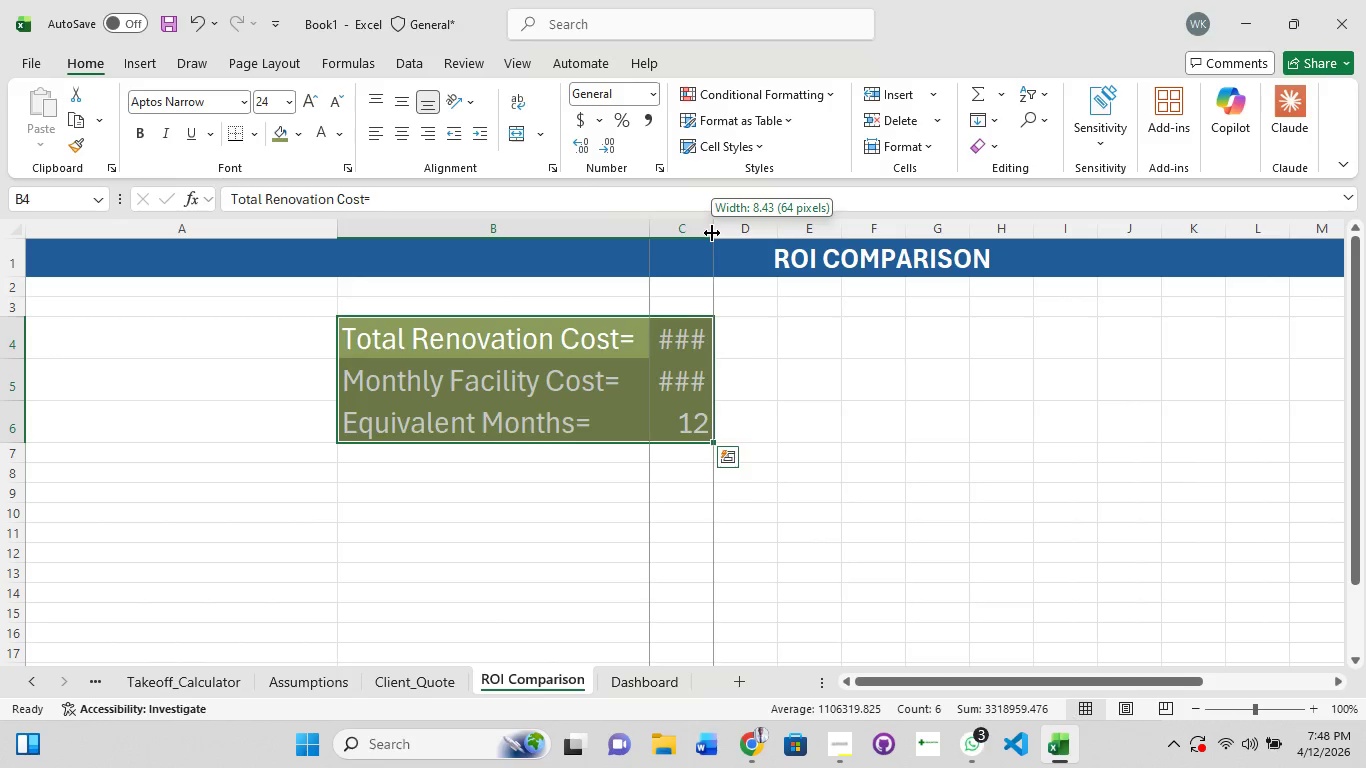 
double_click([712, 233])
 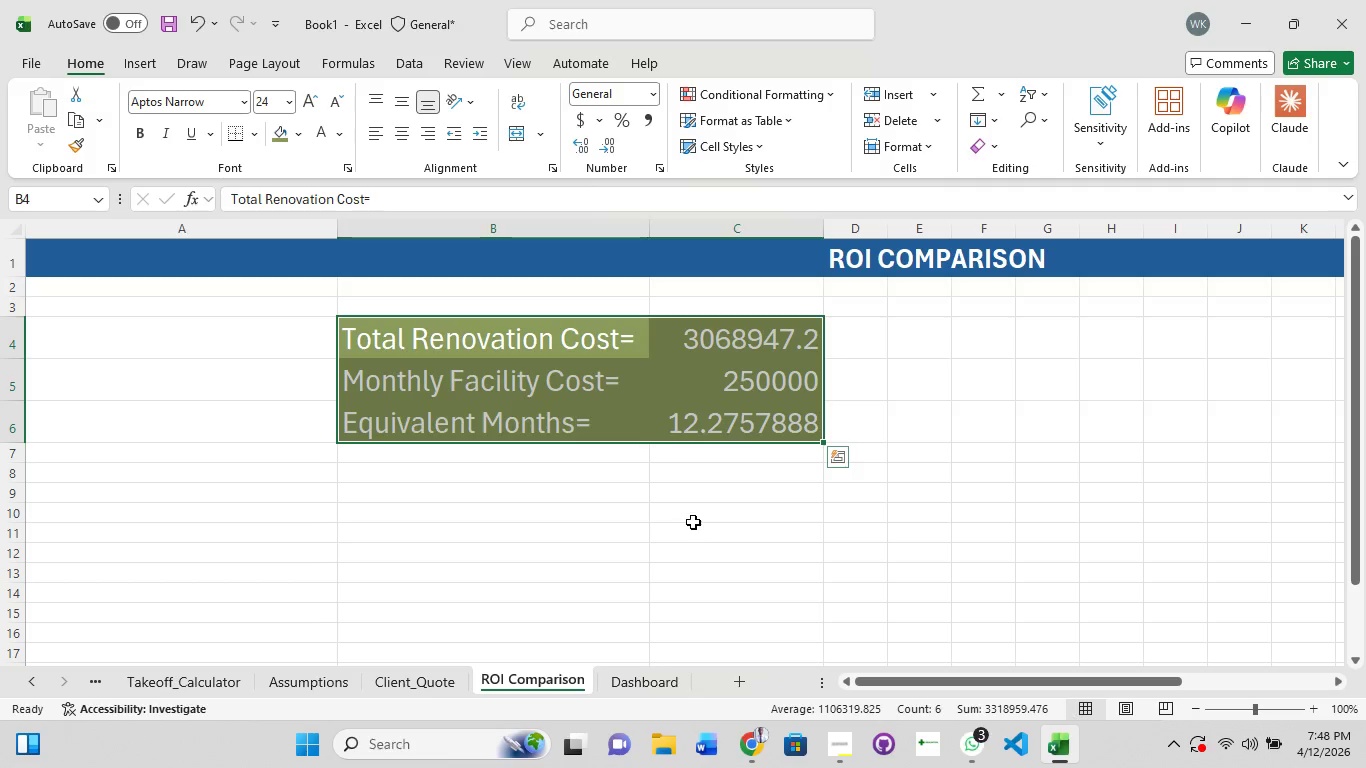 
left_click([696, 531])
 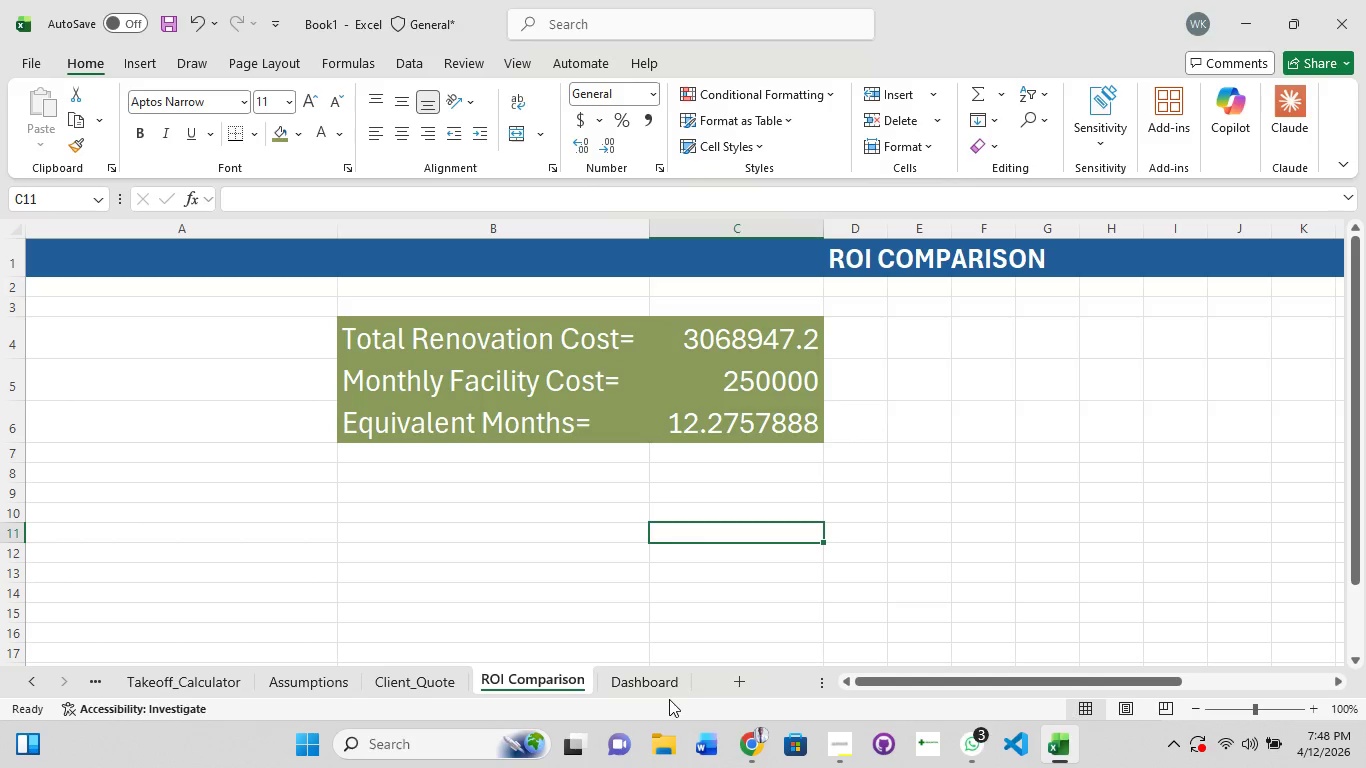 
left_click([654, 677])
 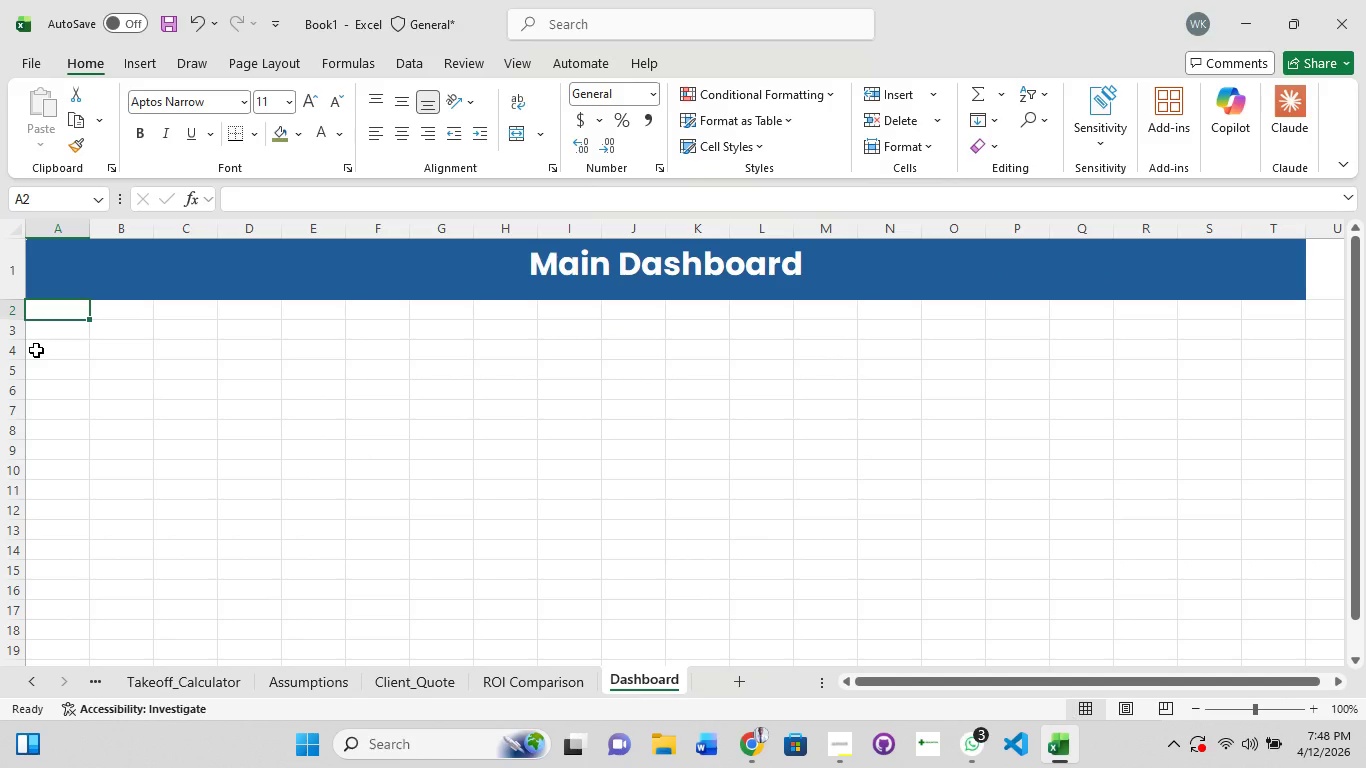 
wait(10.5)
 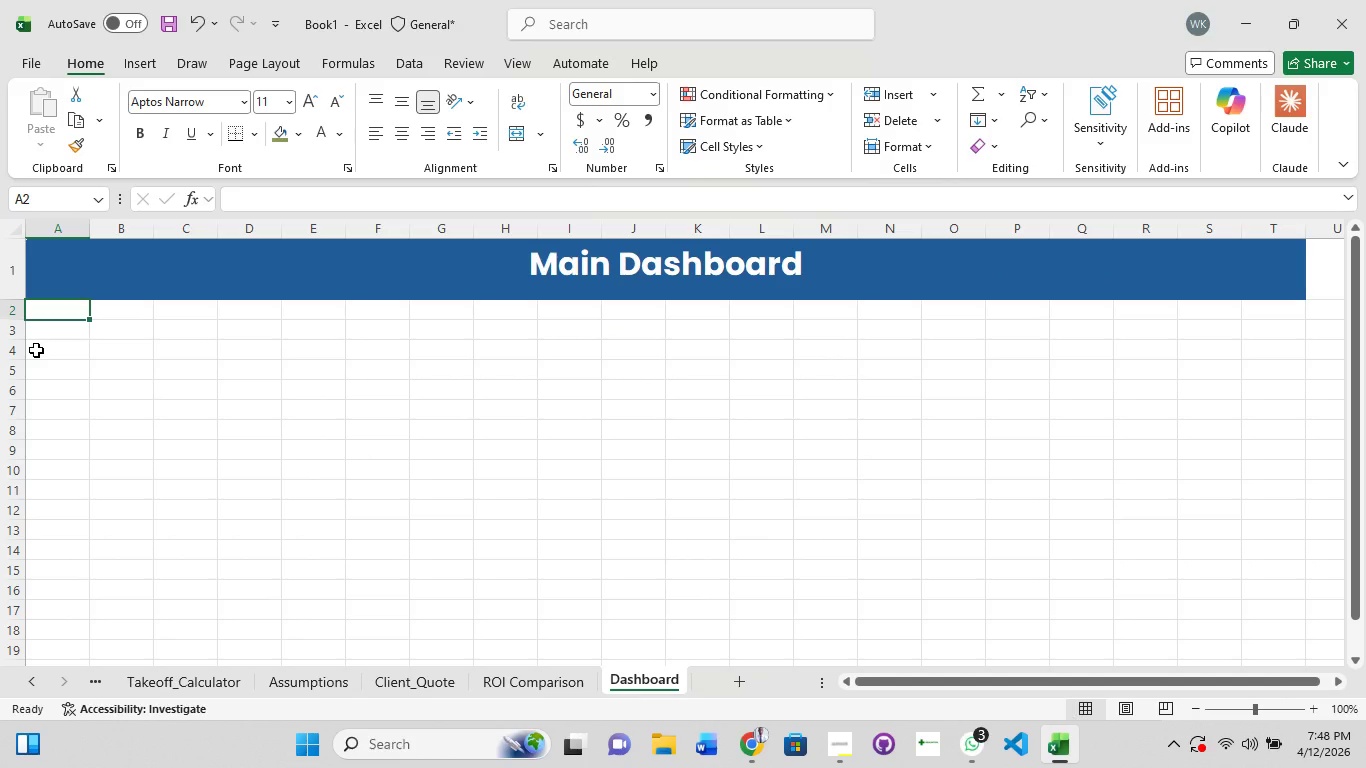 
double_click([43, 315])
 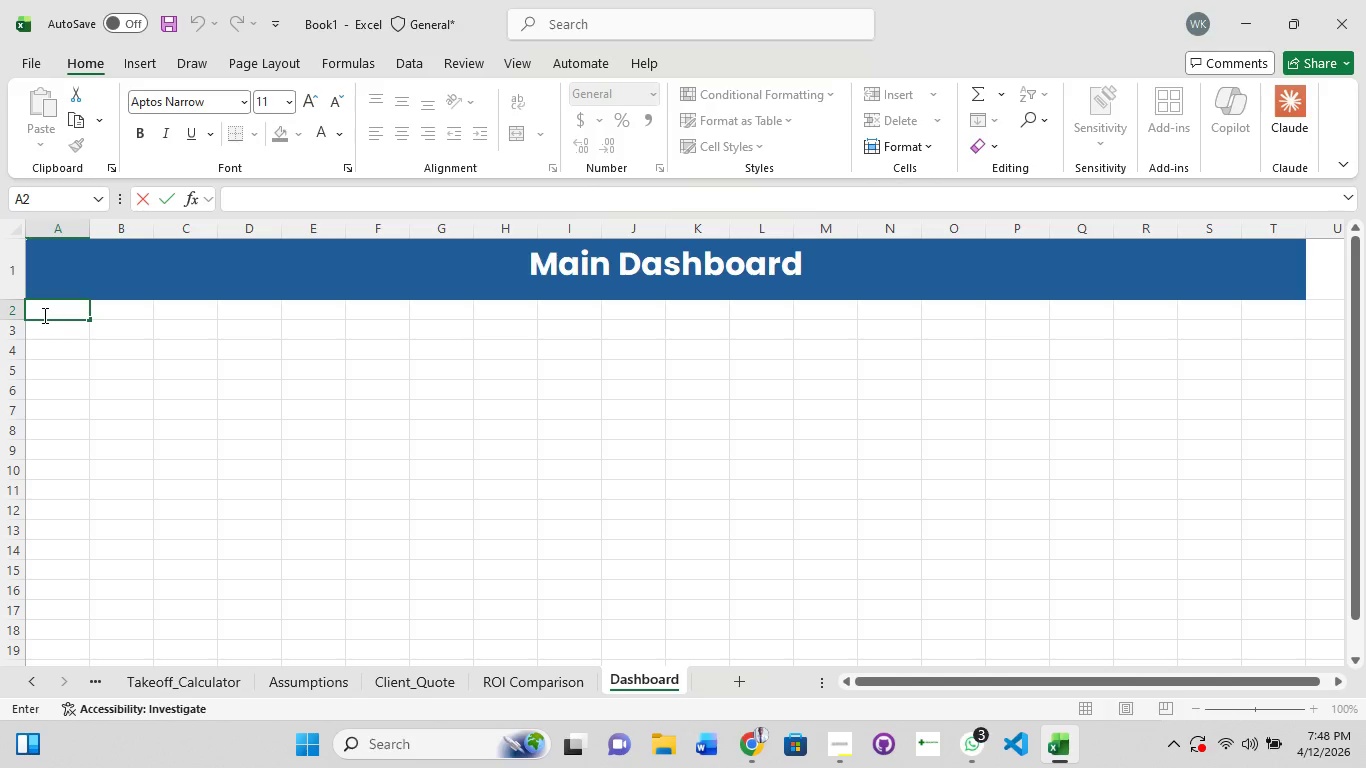 
type(Total Cost)
 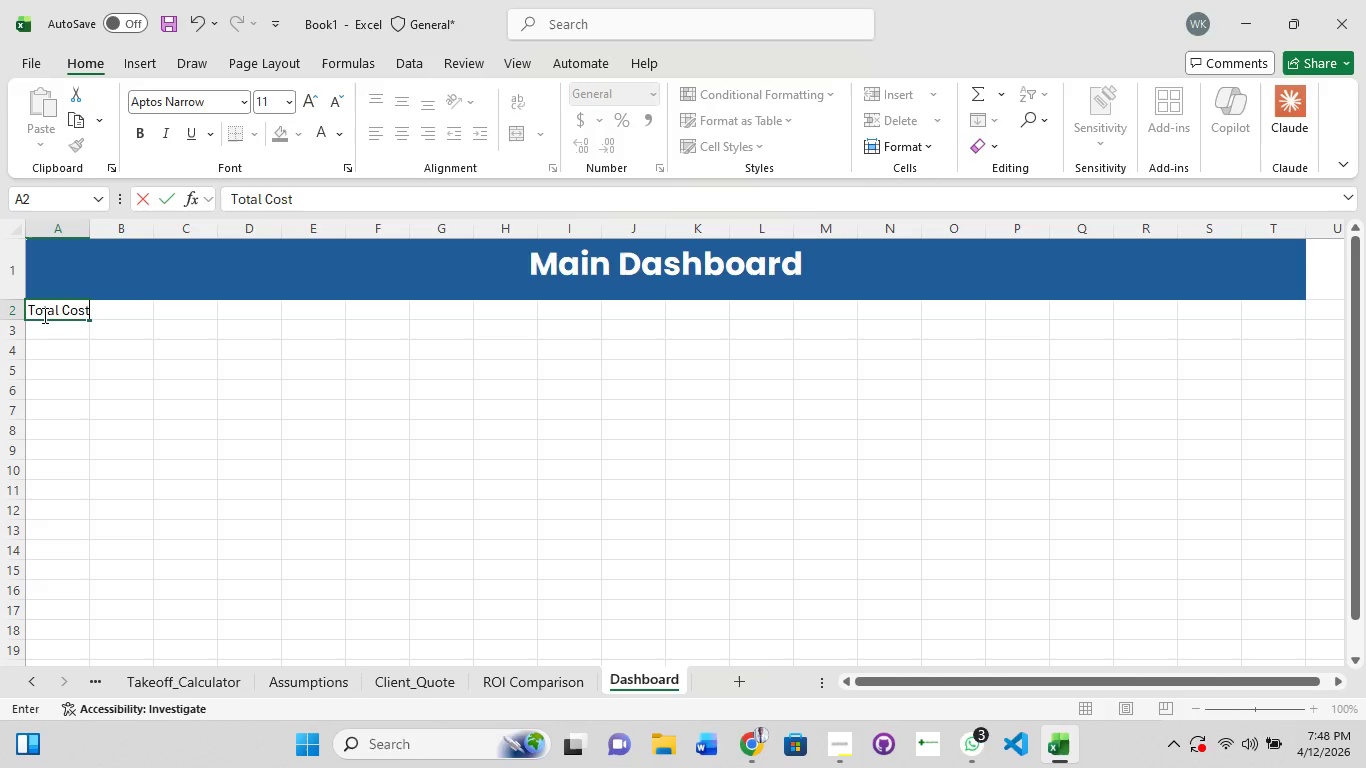 
key(Enter)
 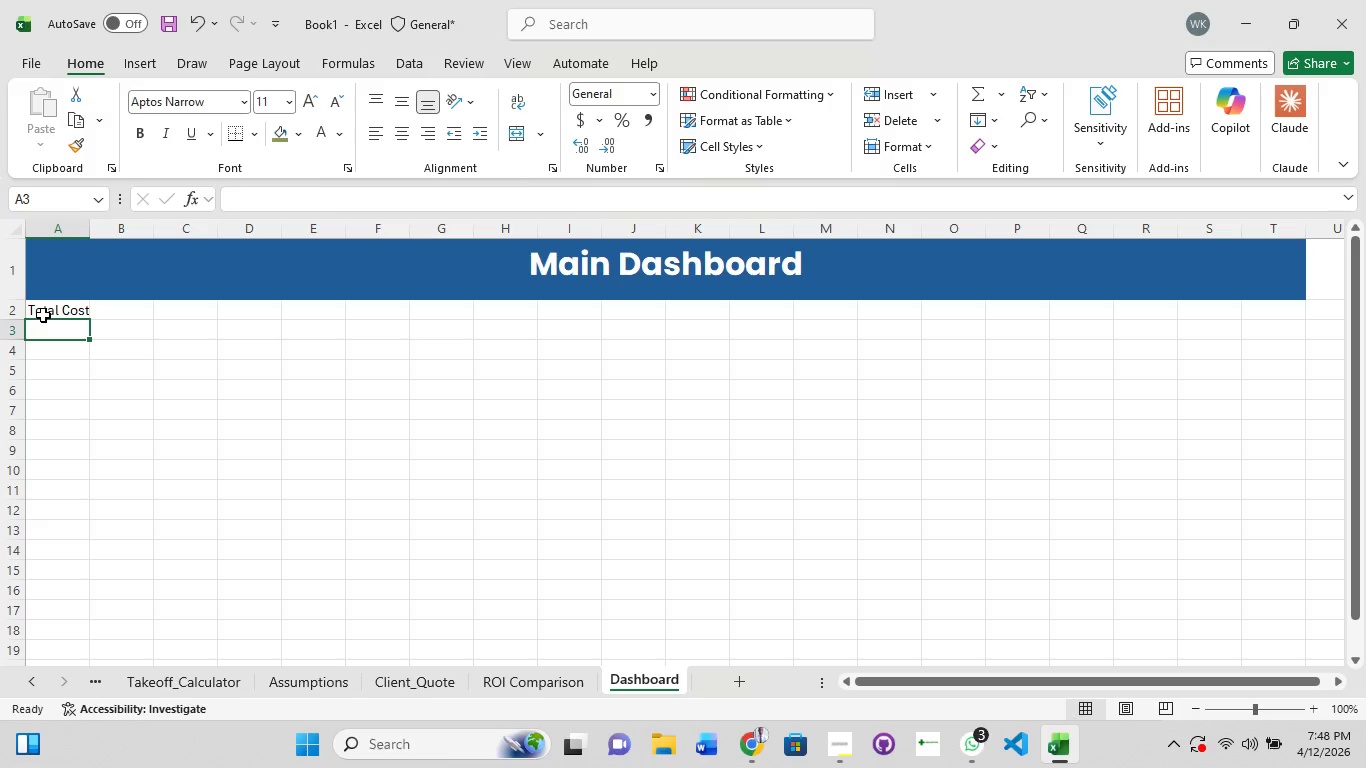 
type(MAterial Cost)
 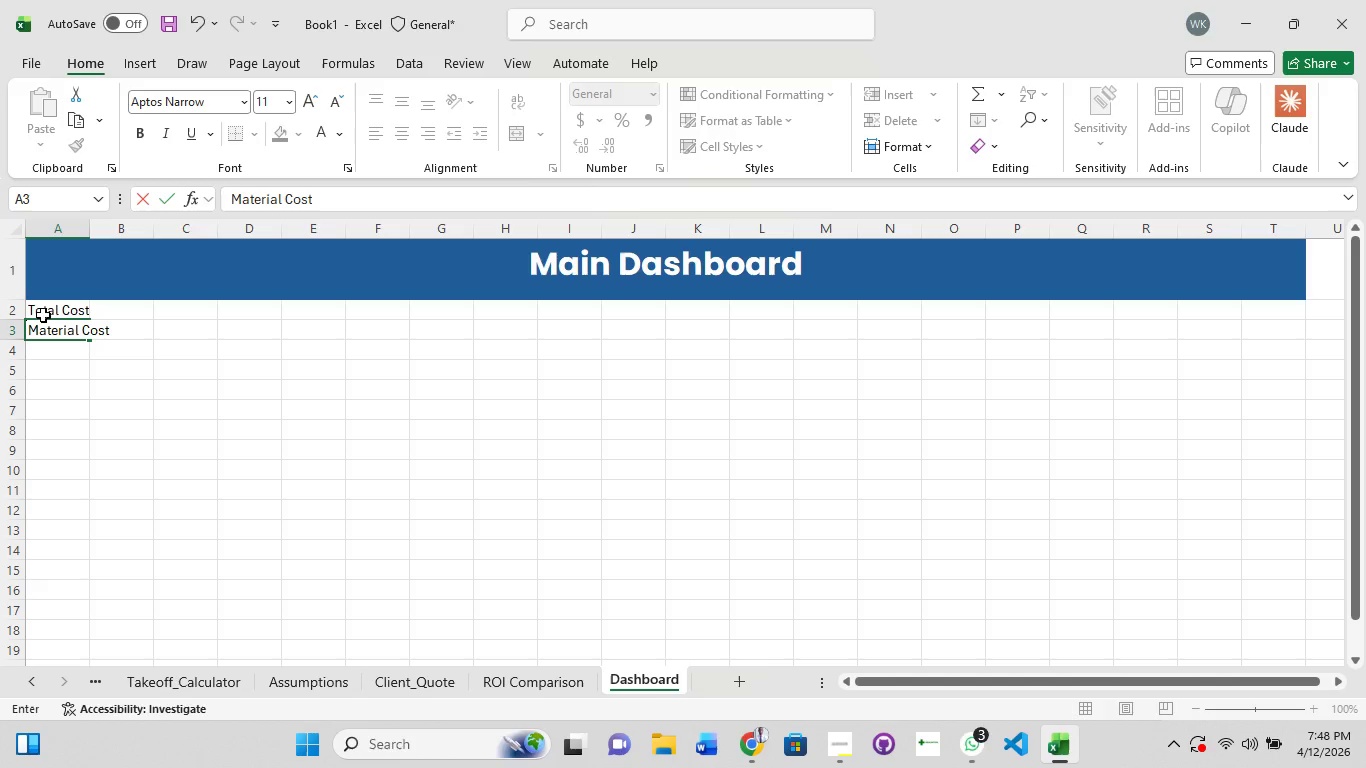 
key(Enter)
 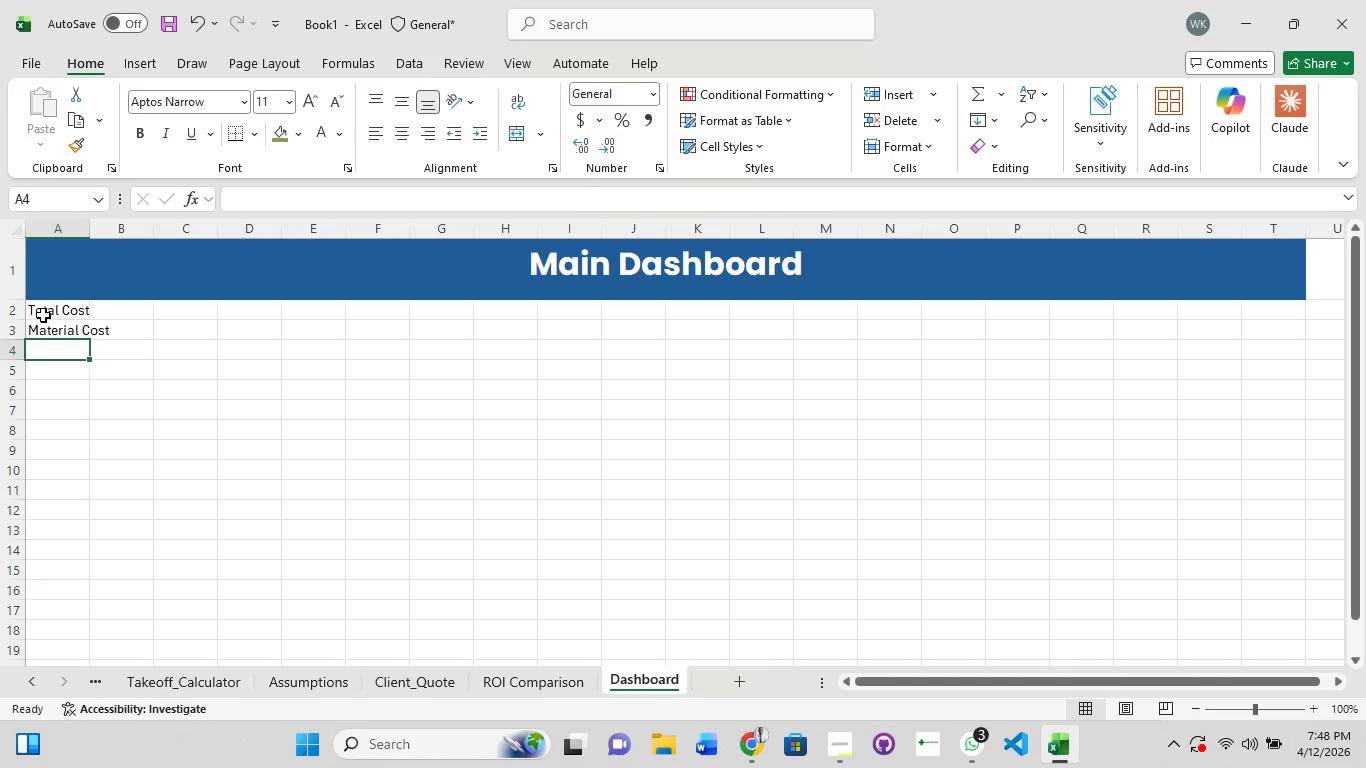 
type(LAbour Cost)
 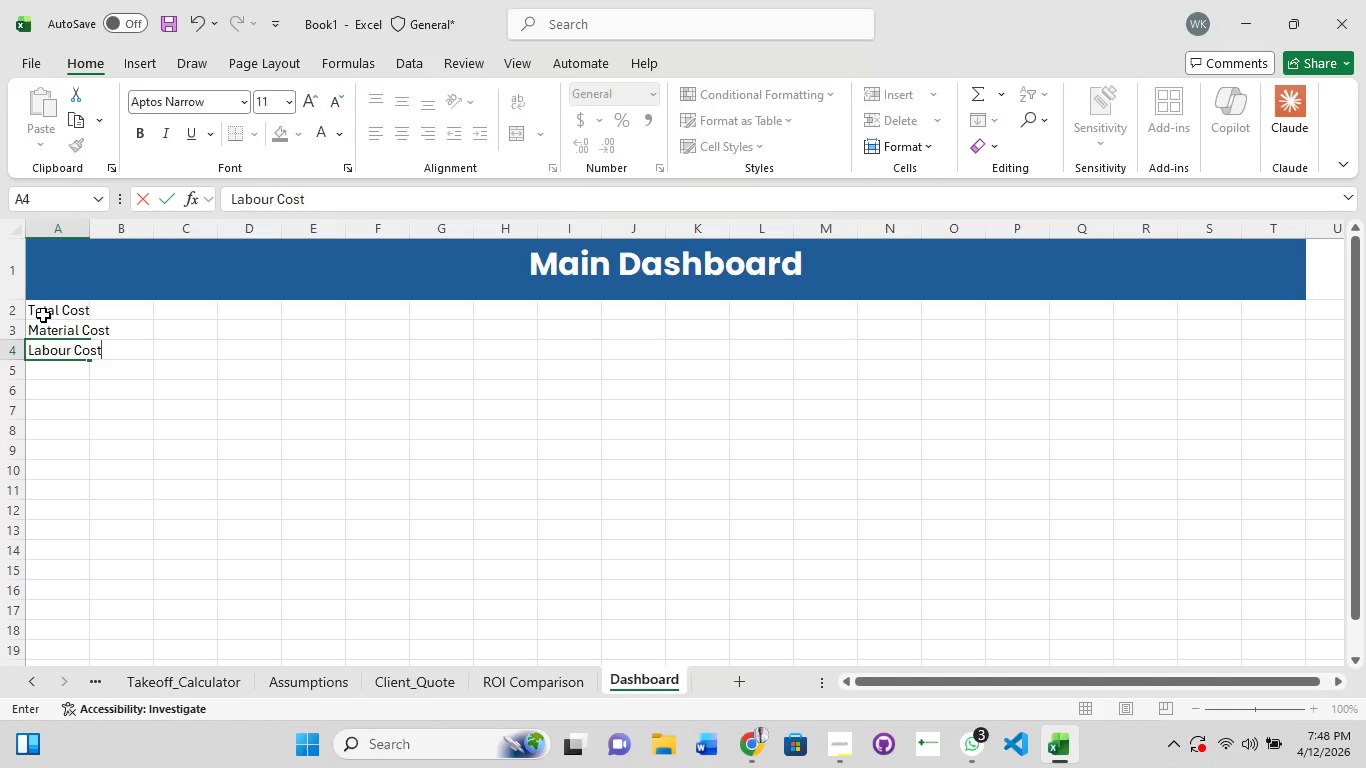 
key(Enter)
 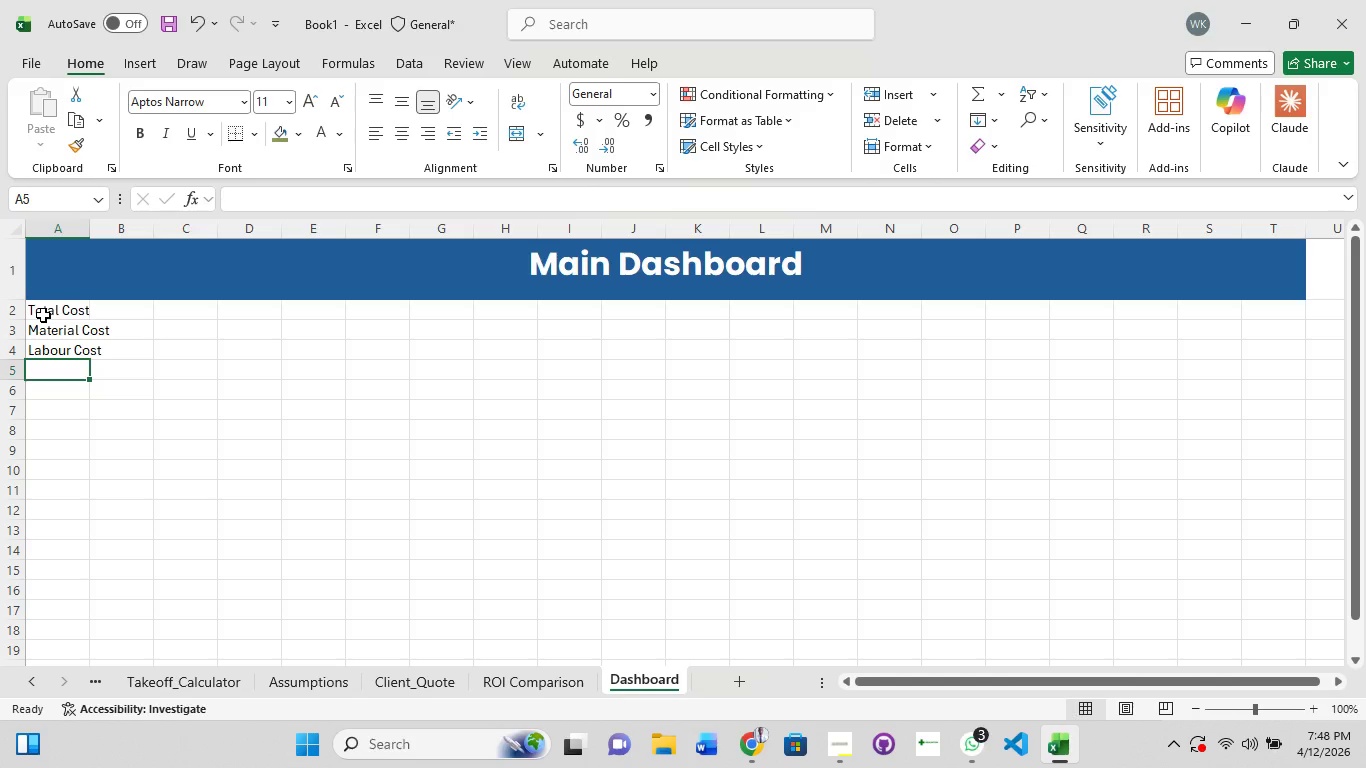 
type(ROI)
 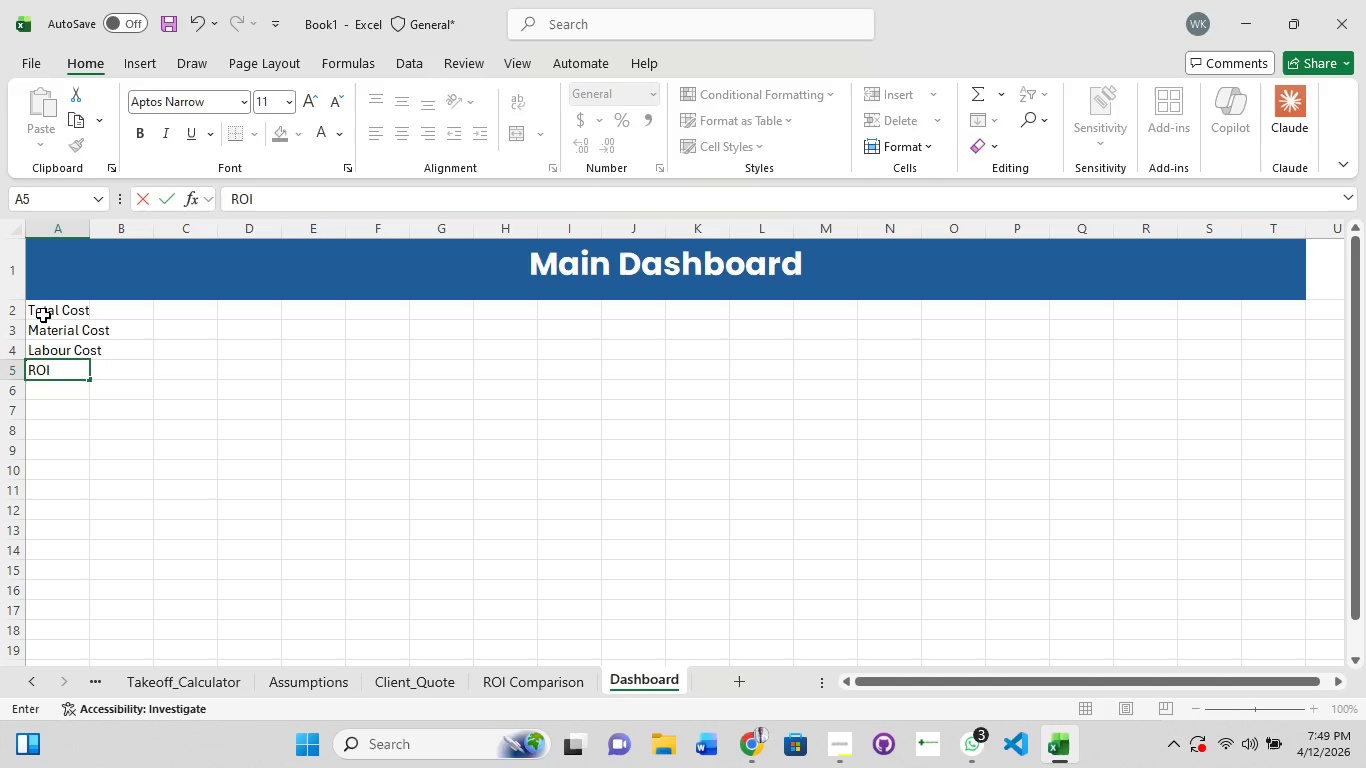 
wait(5.44)
 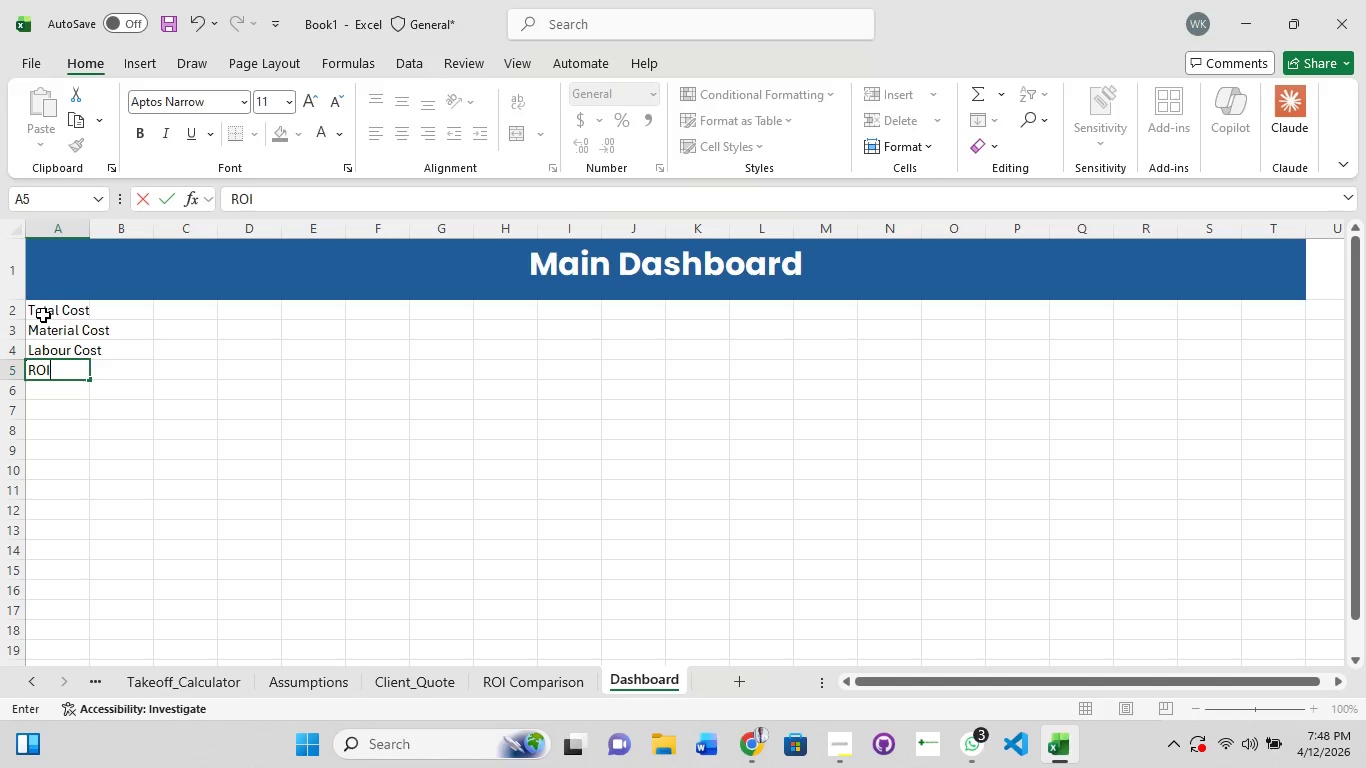 
left_click([43, 315])
 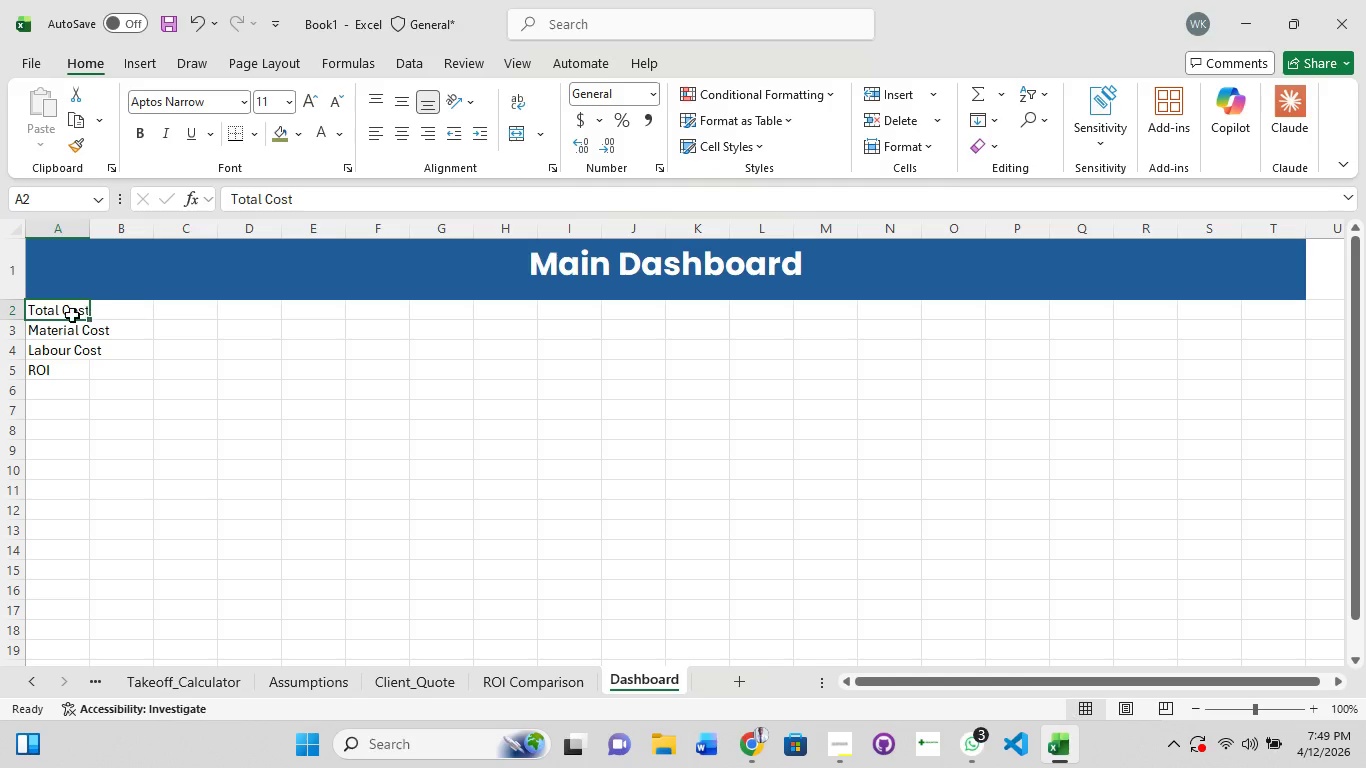 
double_click([72, 315])
 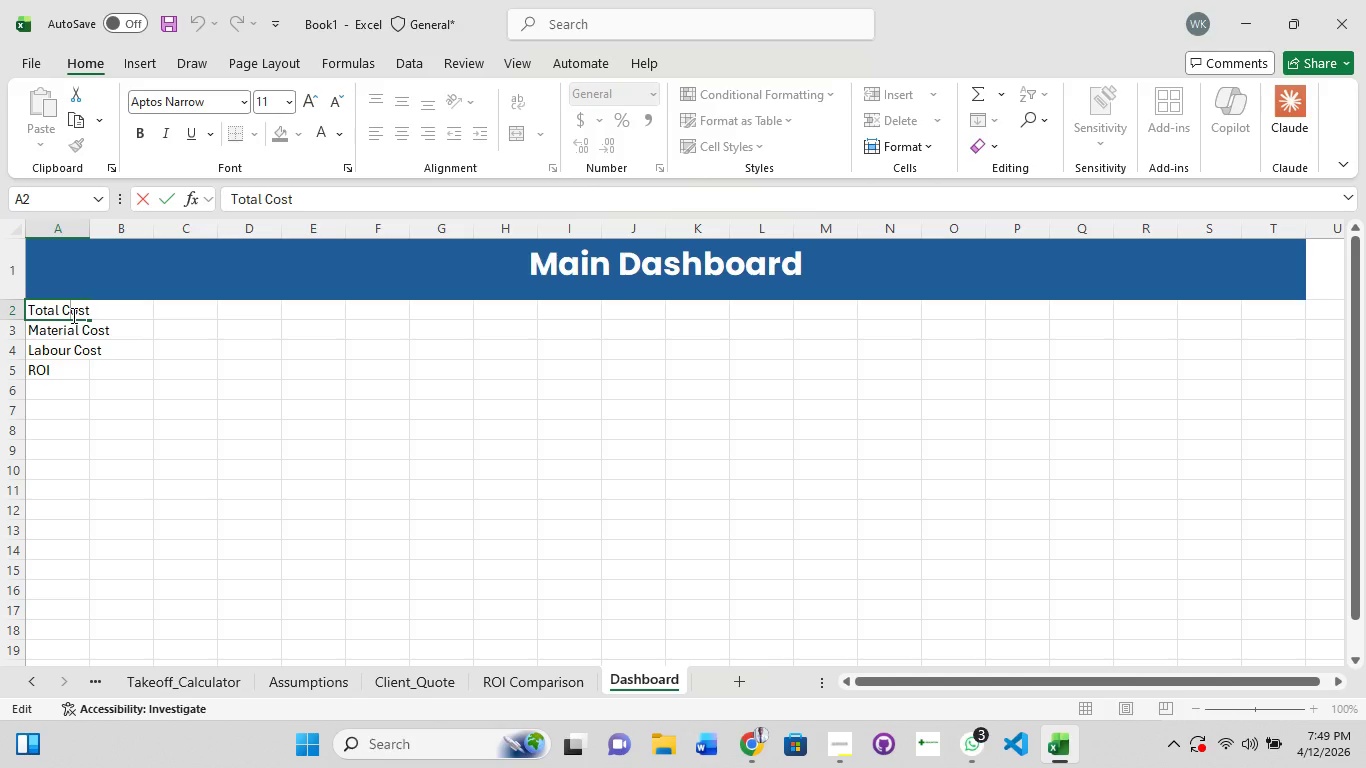 
key(ArrowRight)
 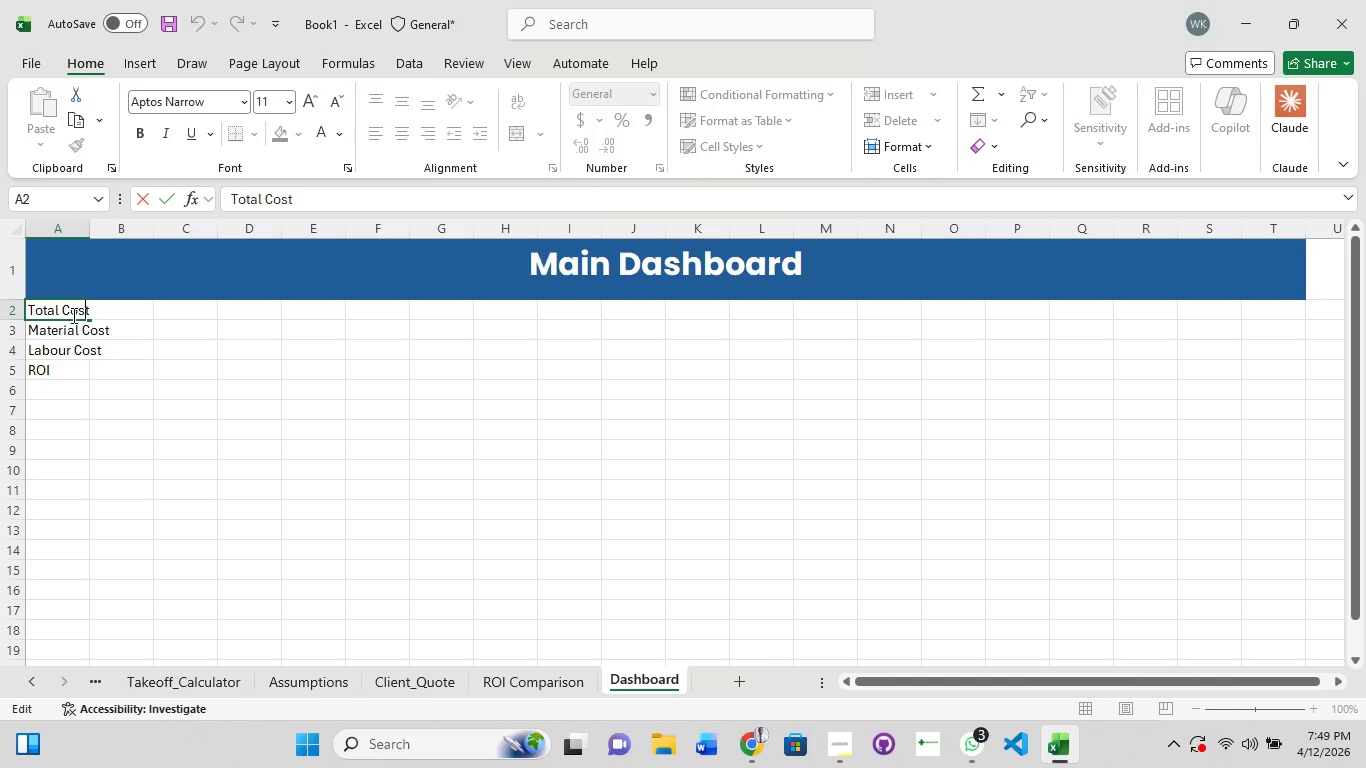 
key(ArrowRight)
 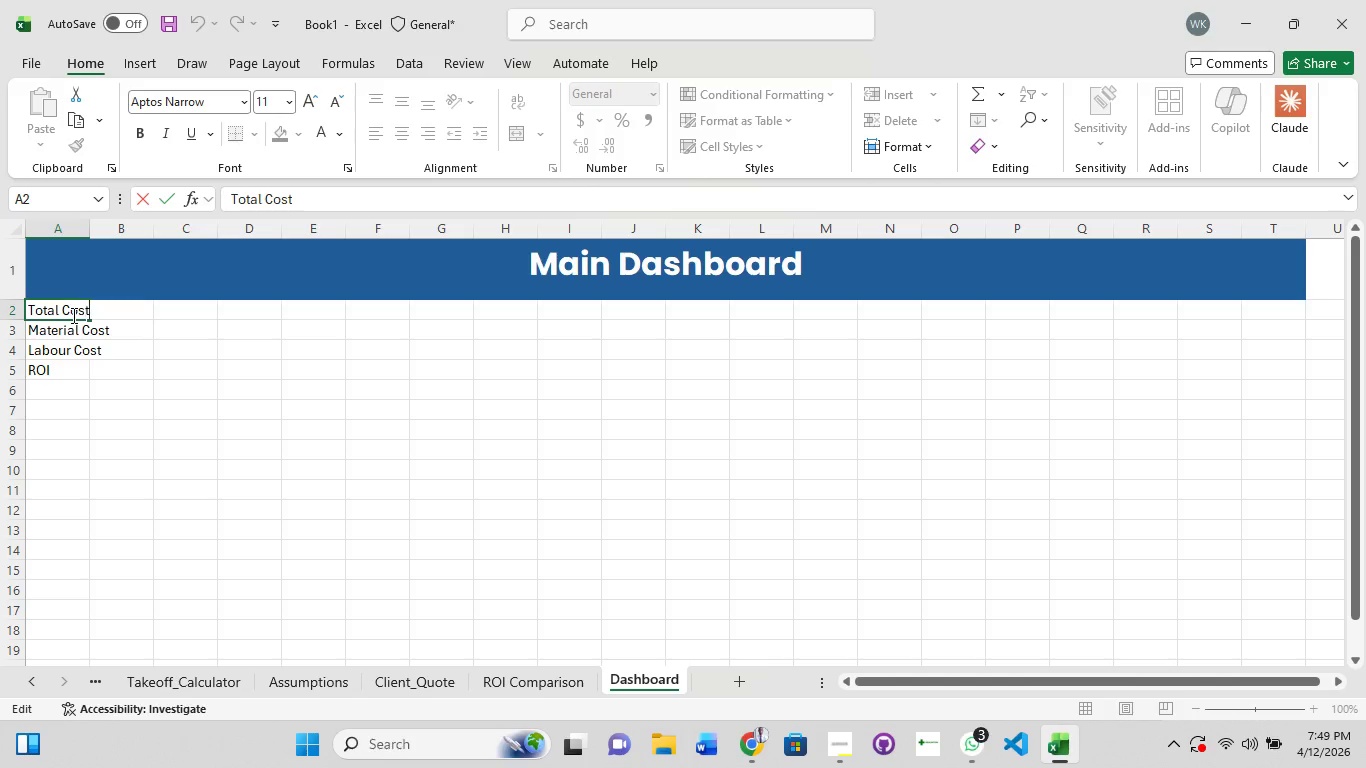 
key(ArrowRight)
 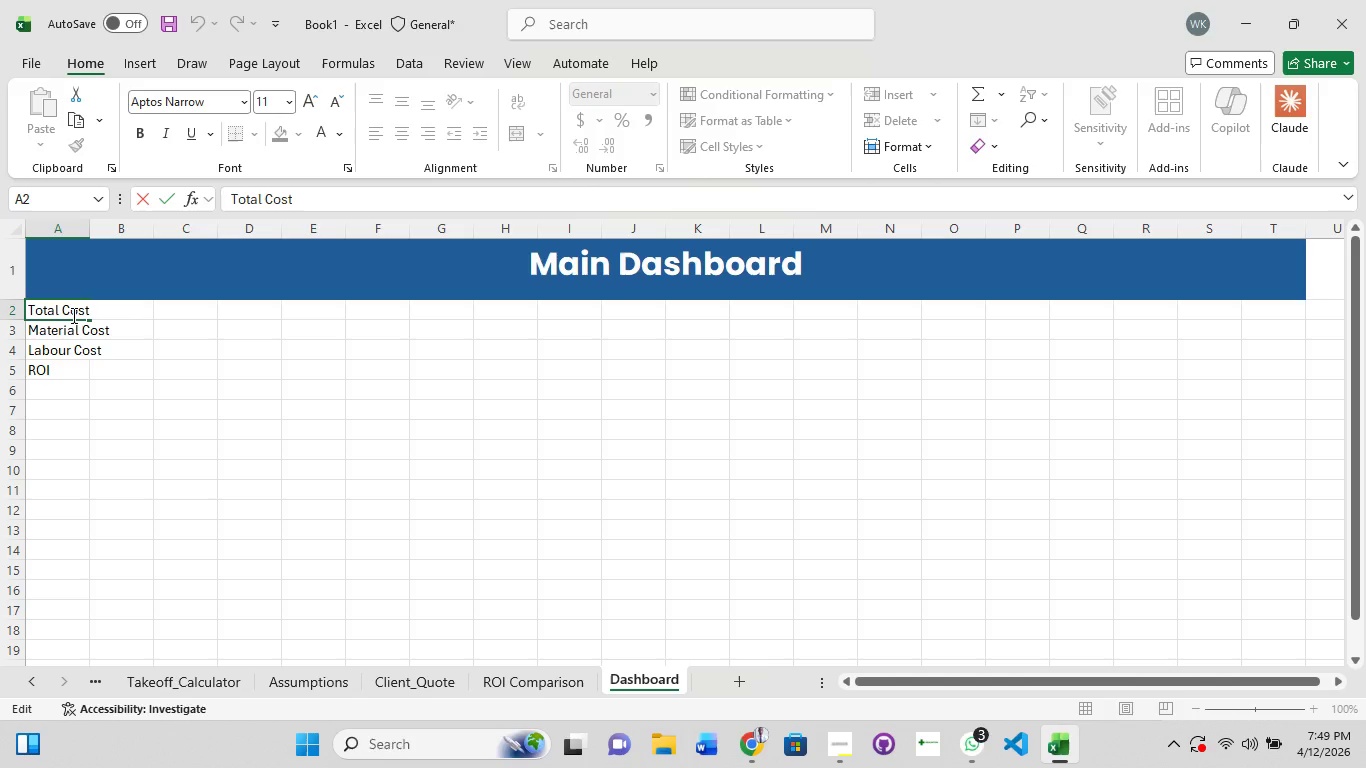 
key(ArrowRight)
 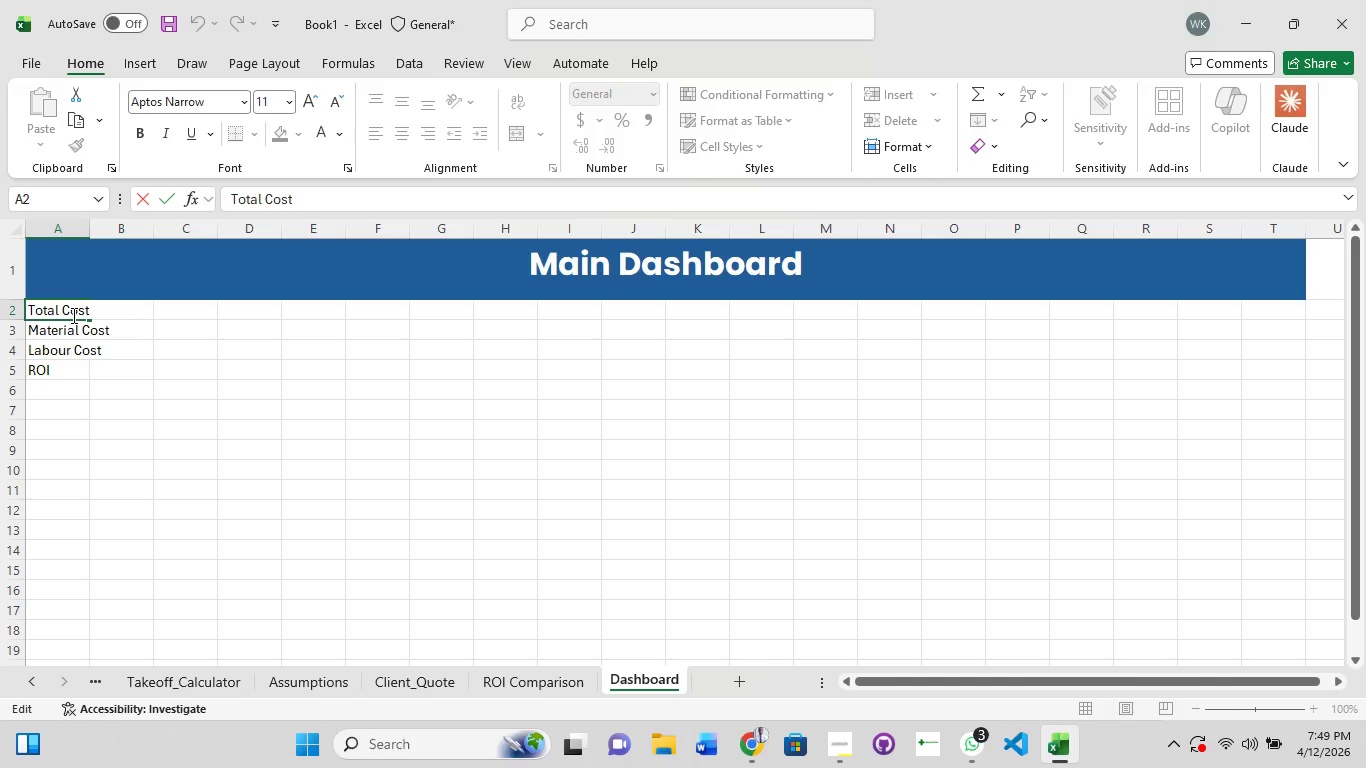 
key(ArrowRight)
 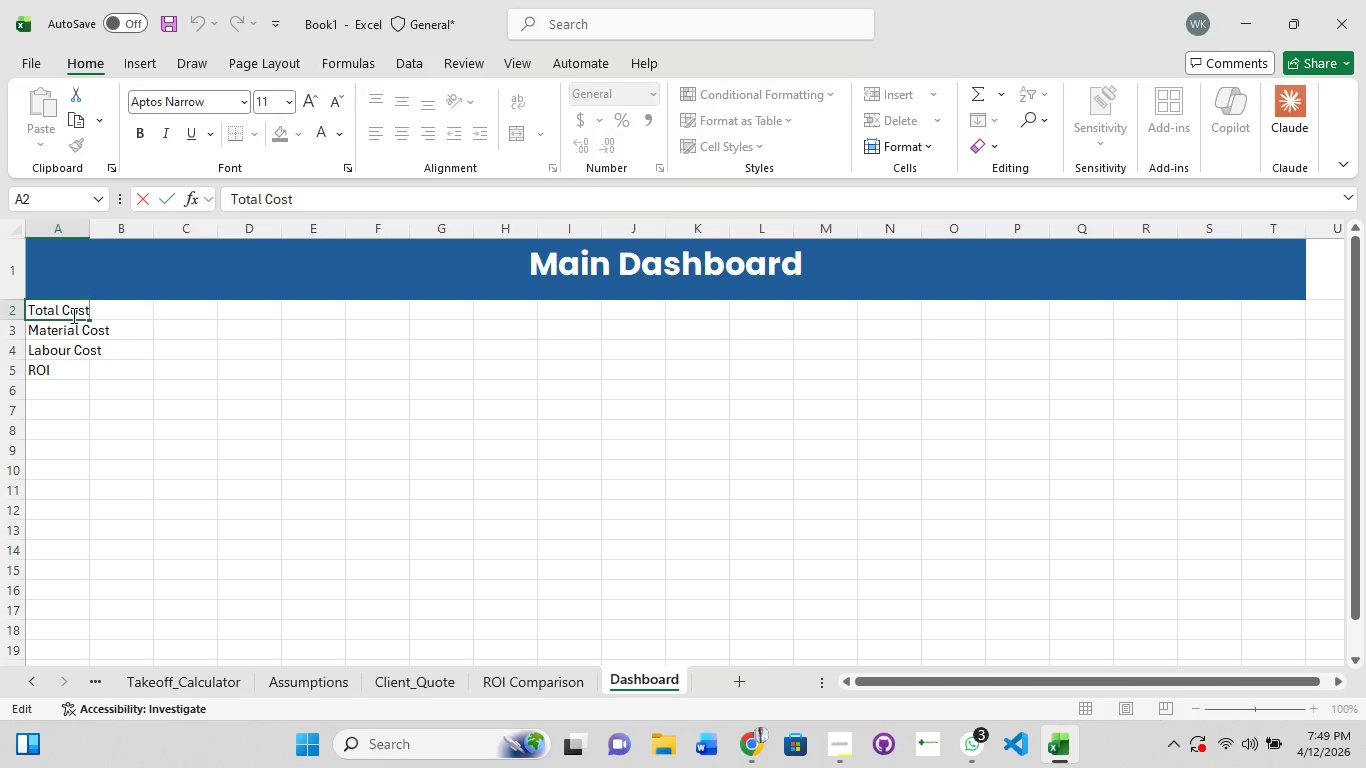 
key(Equal)
 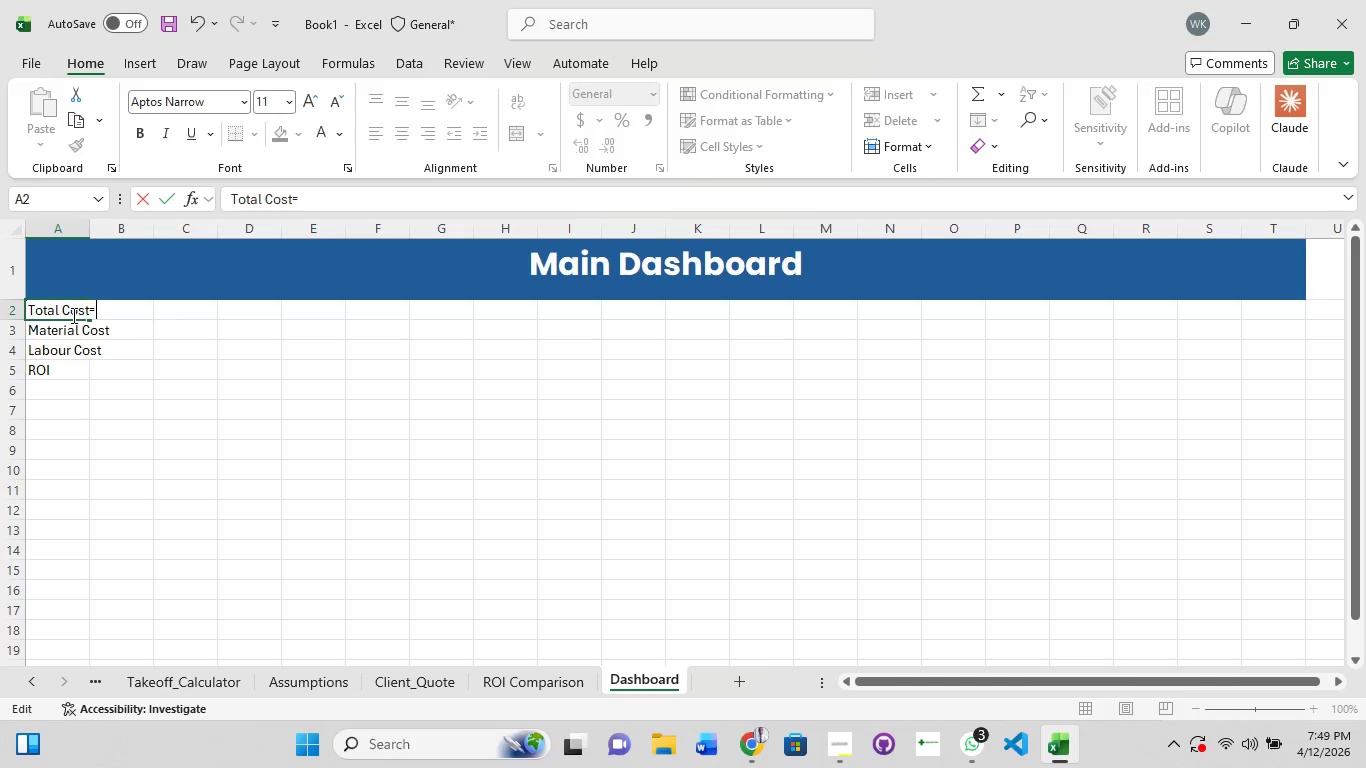 
key(Numpad0)
 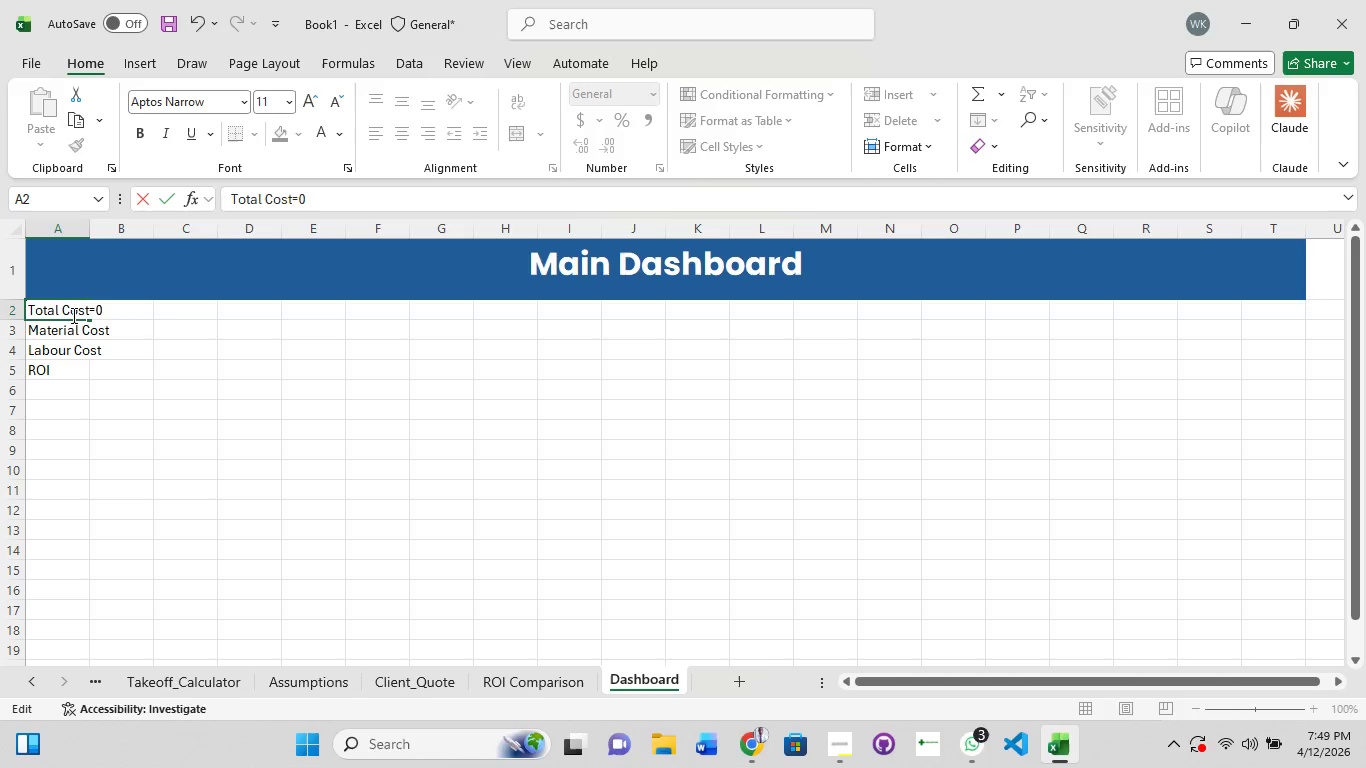 
key(Backspace)
 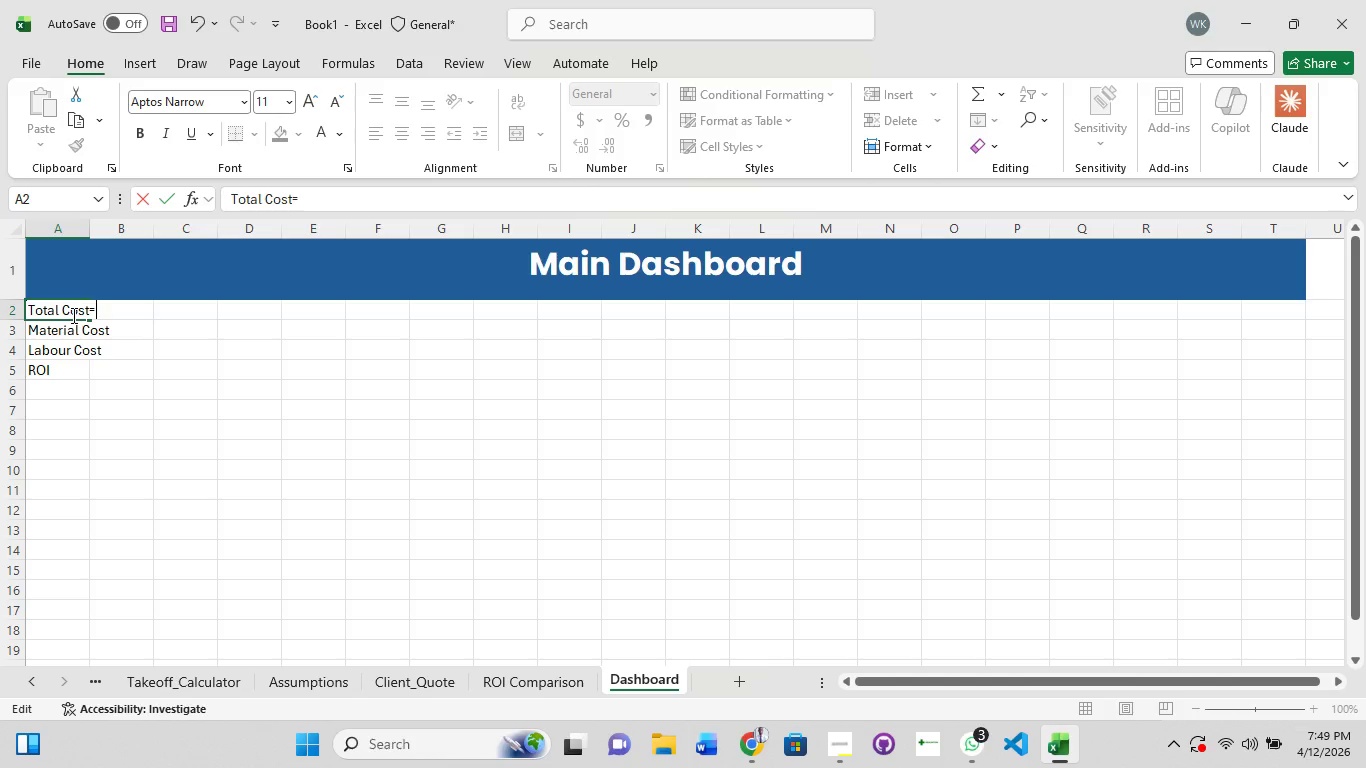 
key(ArrowRight)
 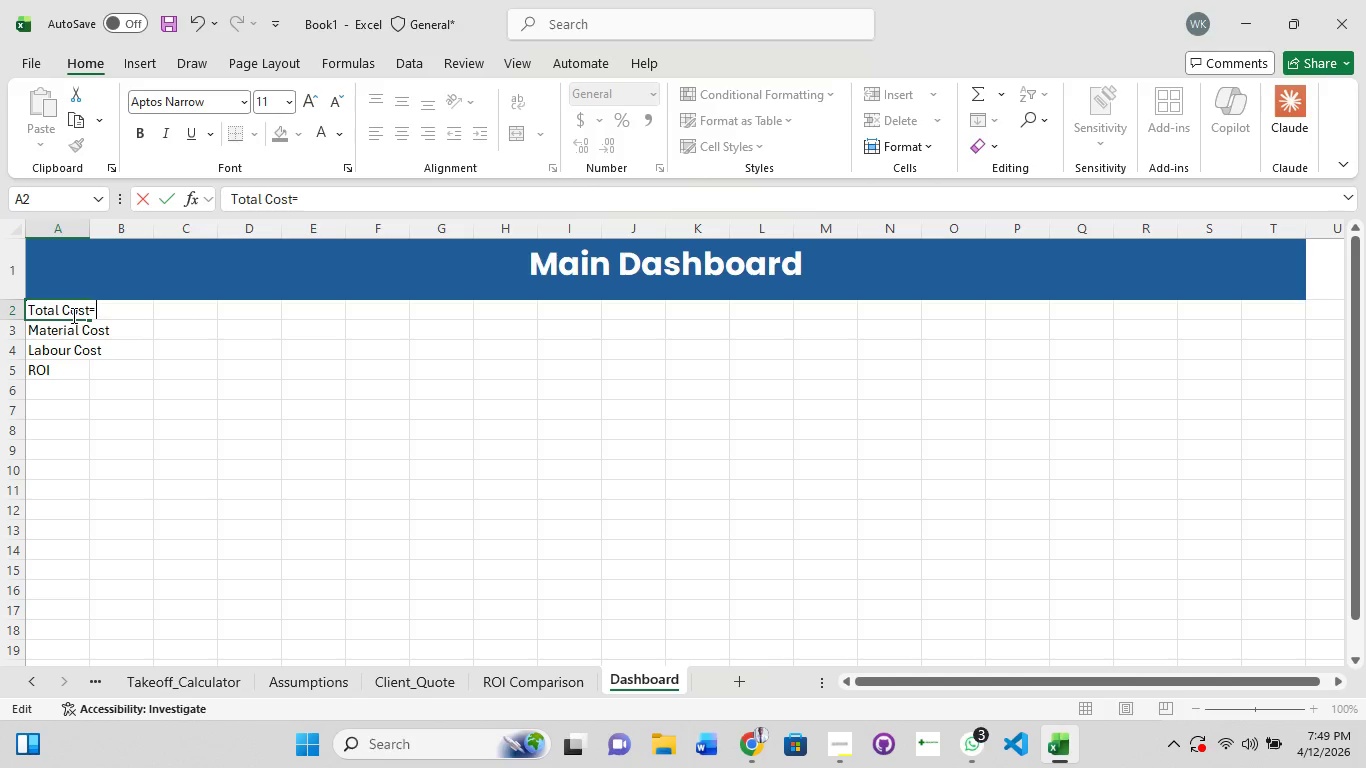 
key(ArrowRight)
 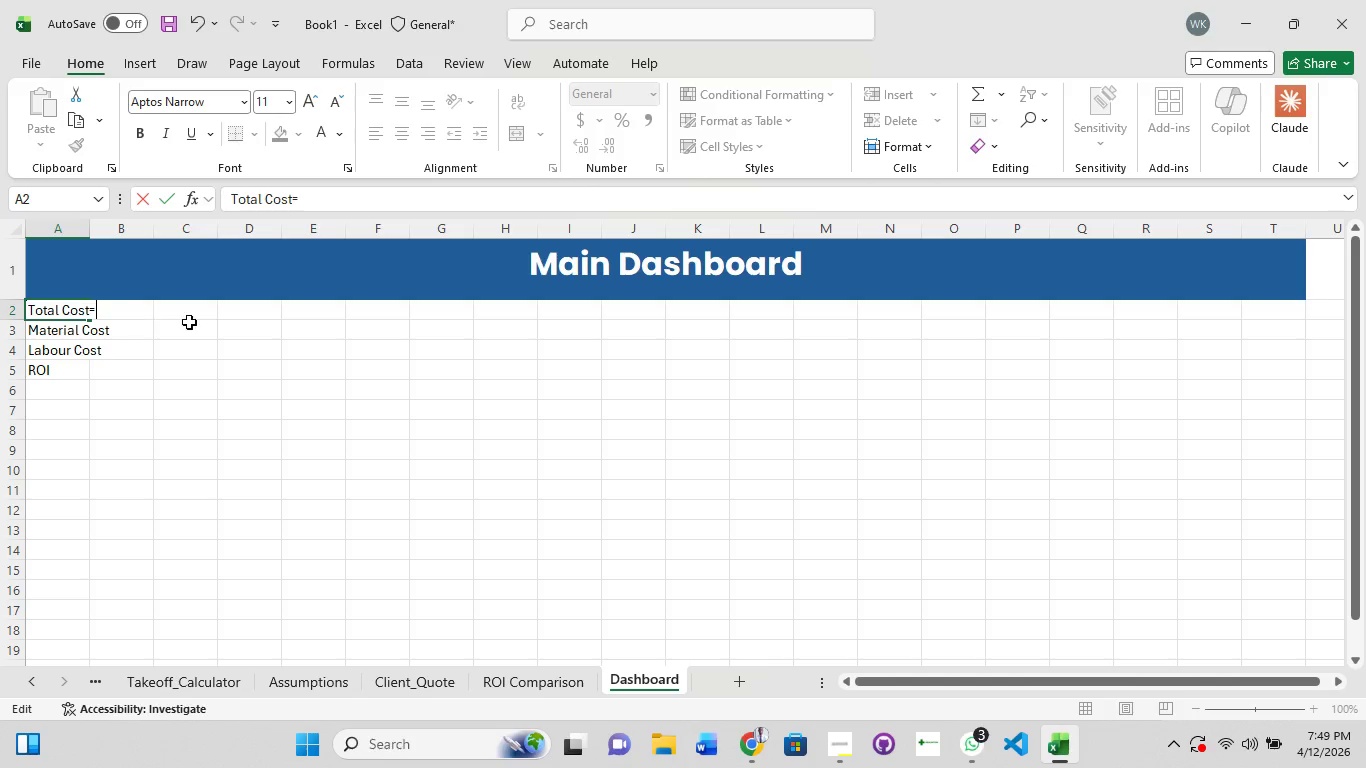 
left_click([190, 322])
 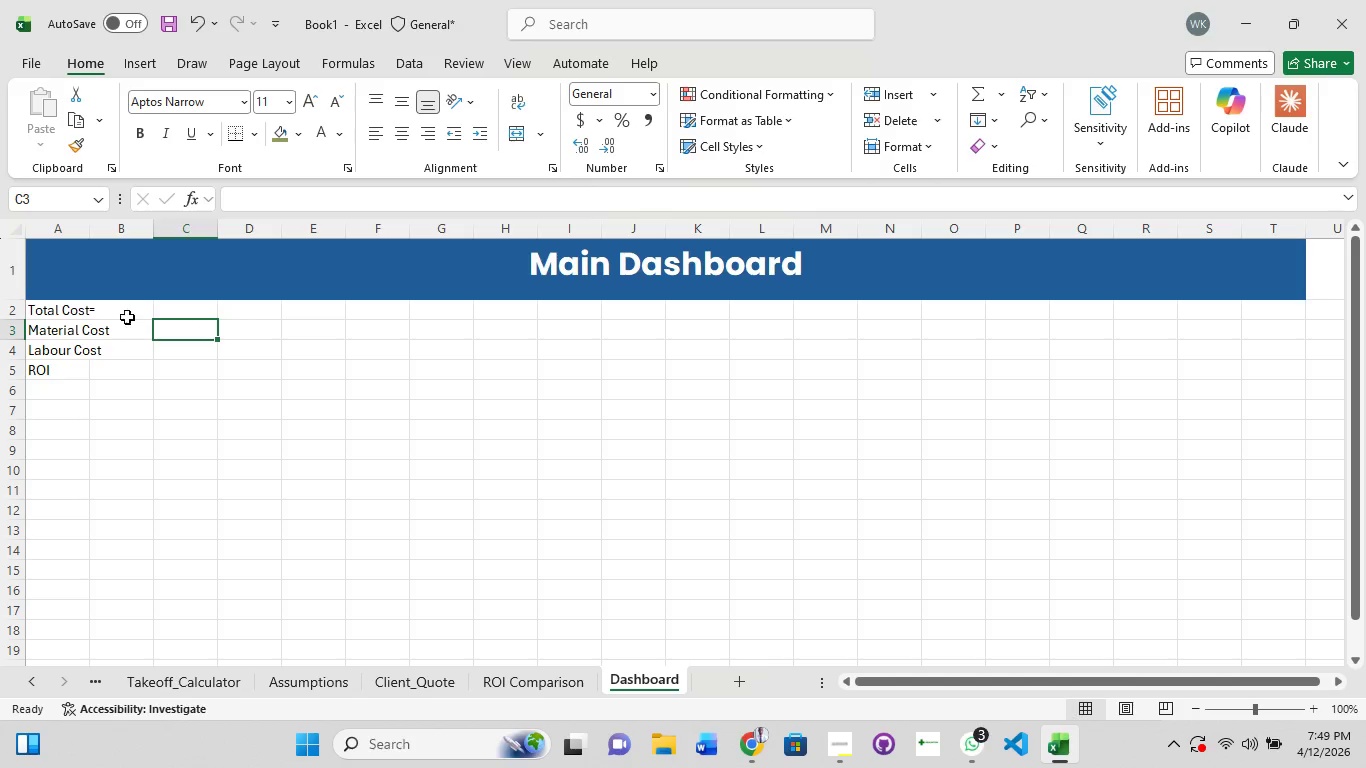 
left_click([127, 313])
 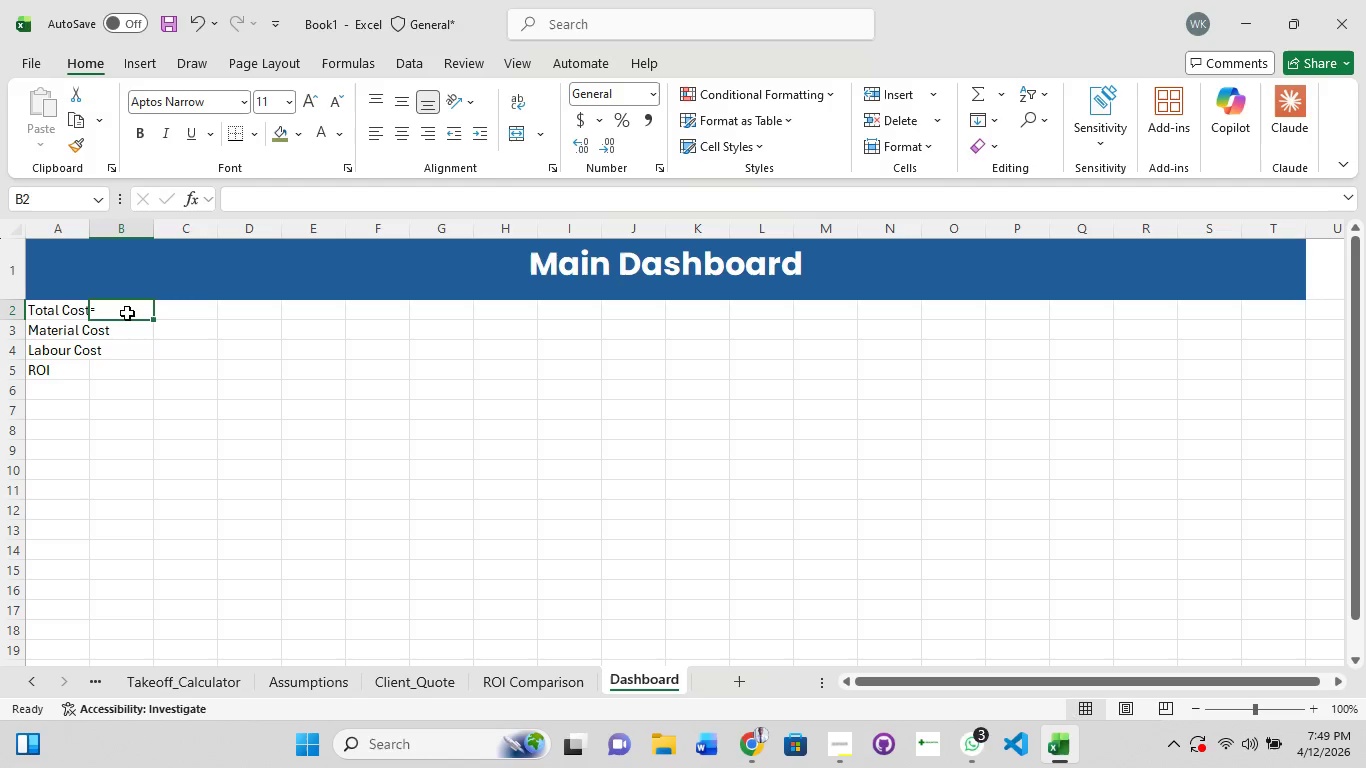 
double_click([127, 313])
 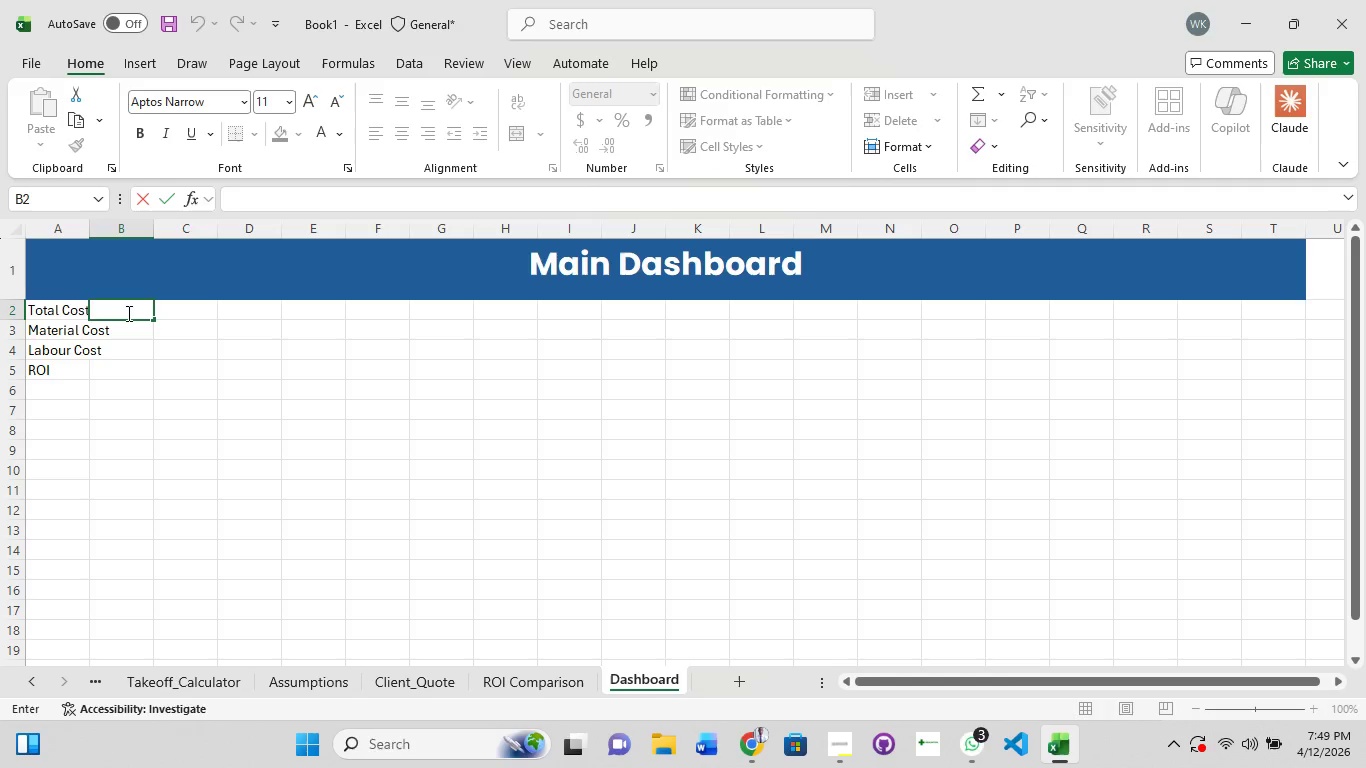 
left_click([127, 313])
 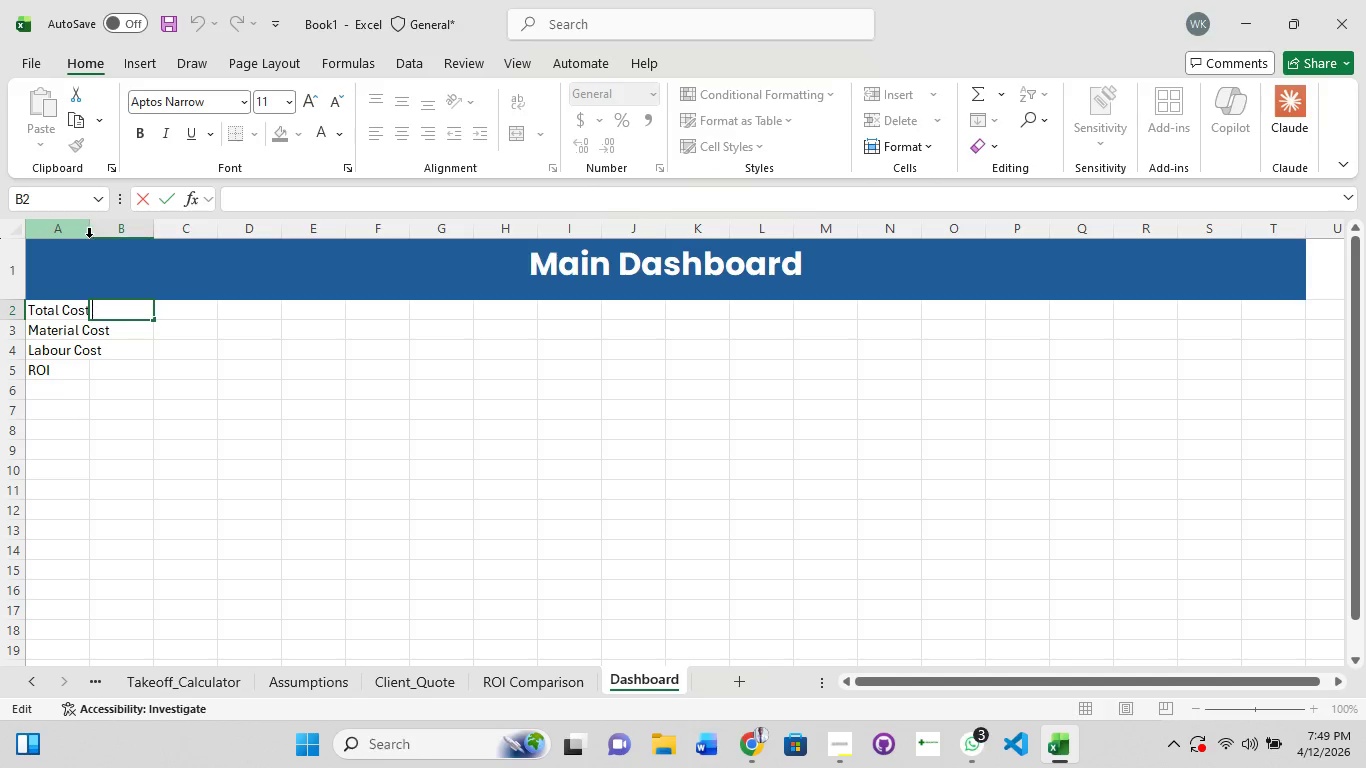 
double_click([91, 236])
 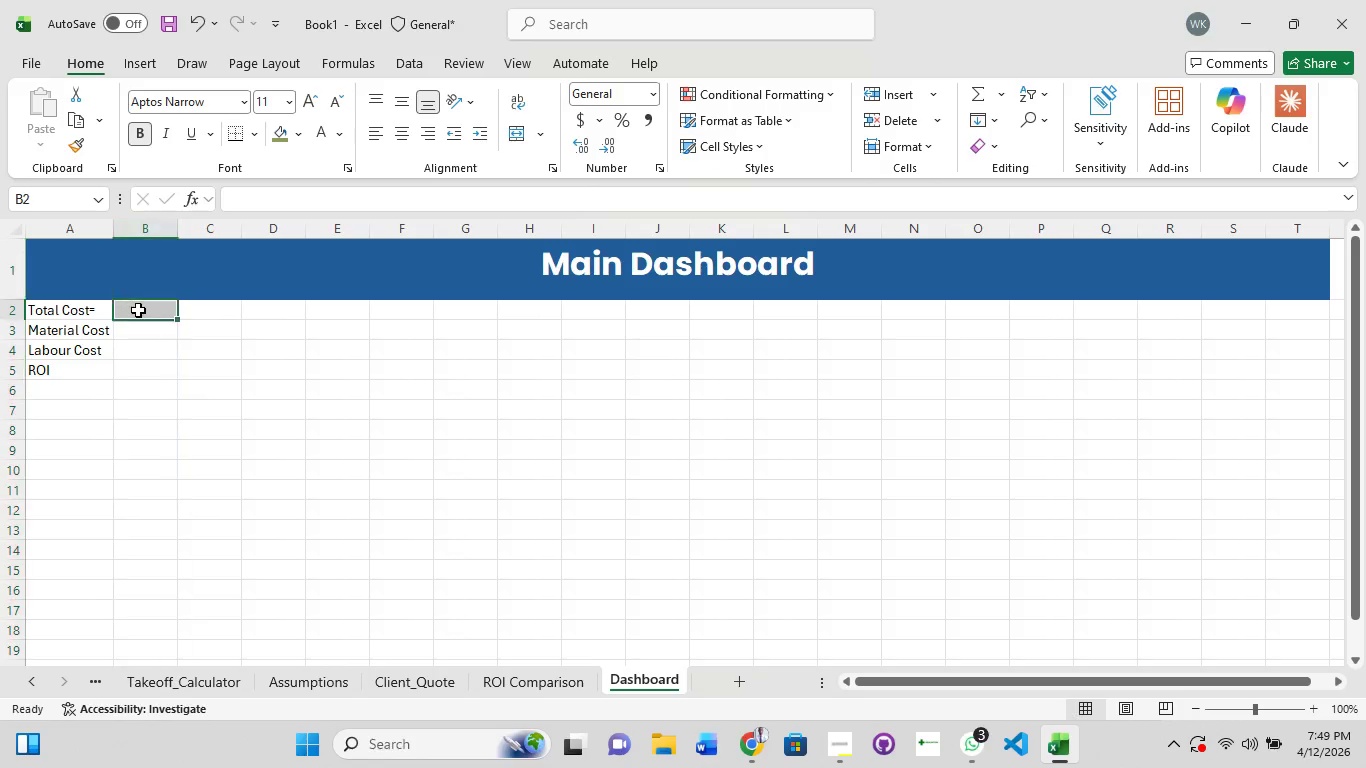 
left_click([138, 310])
 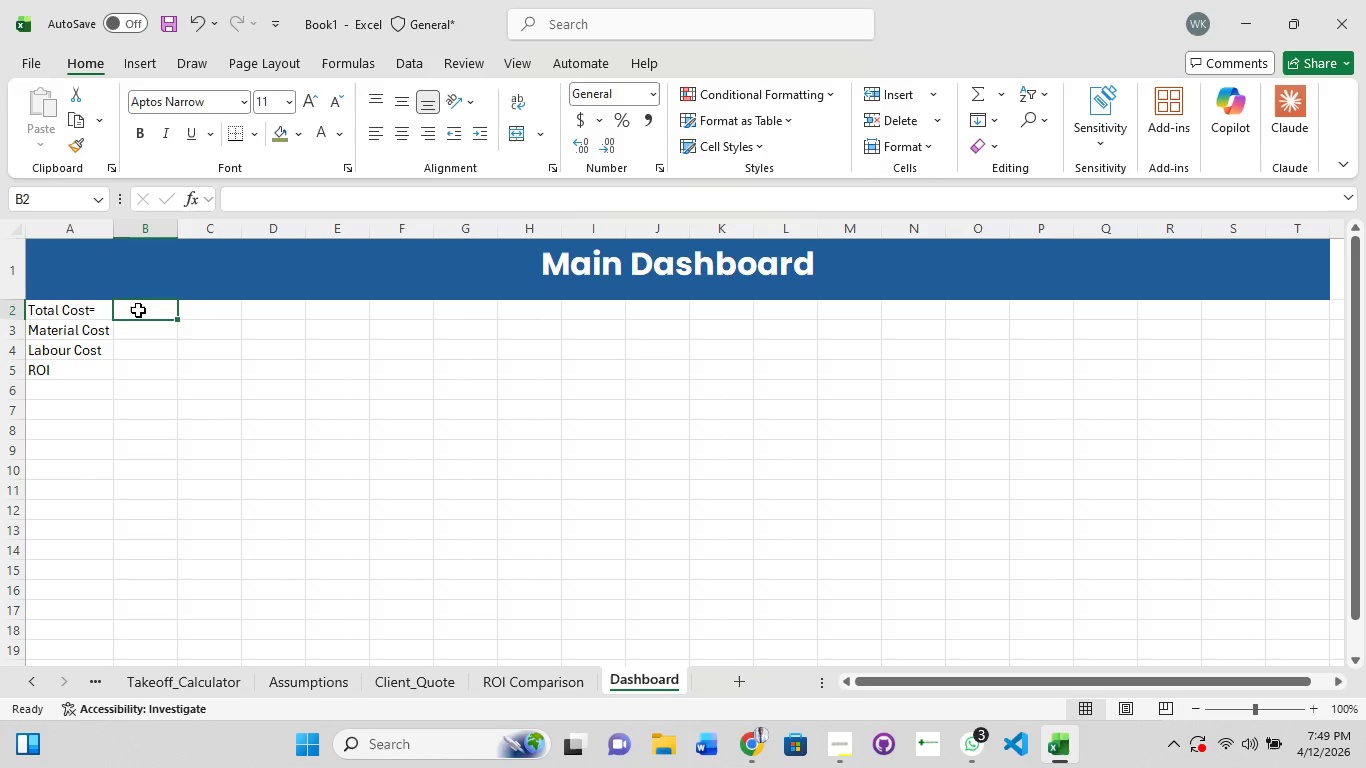 
left_click([138, 310])
 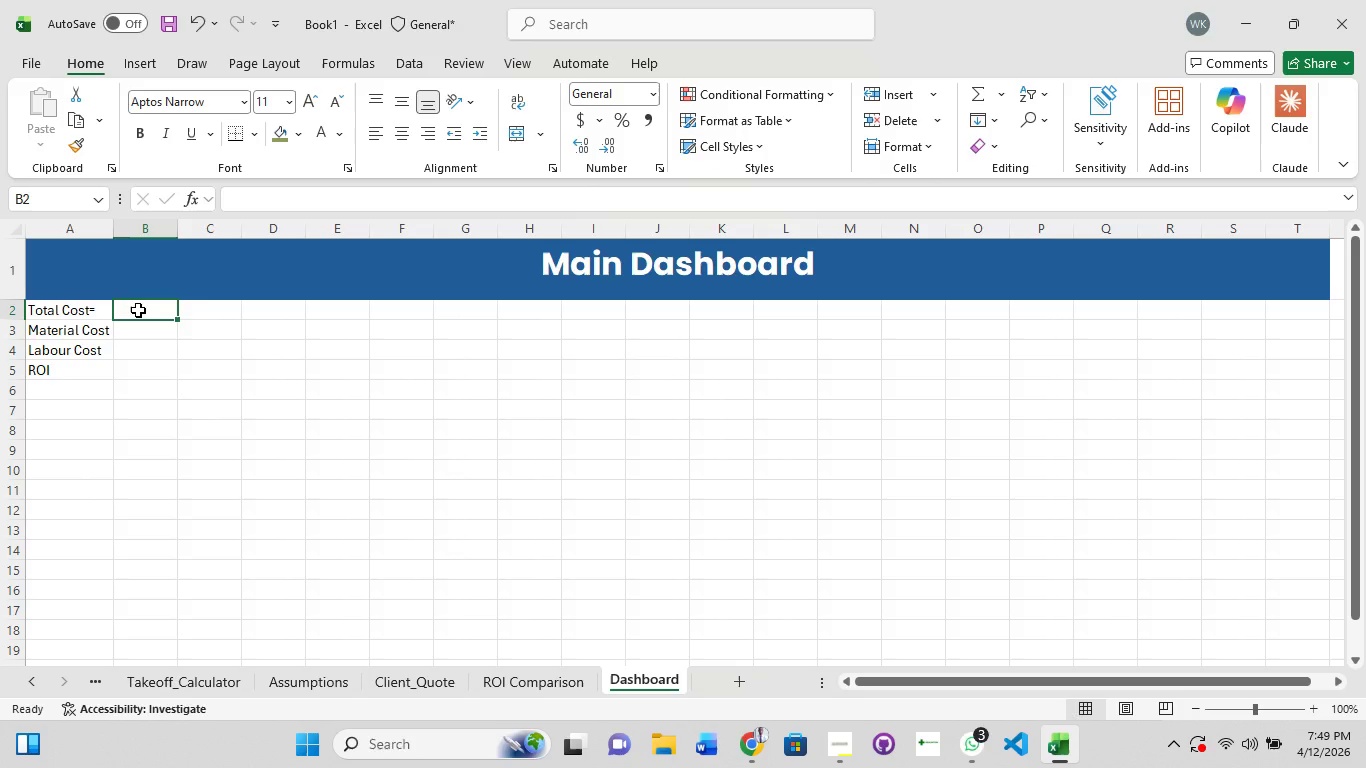 
wait(7.05)
 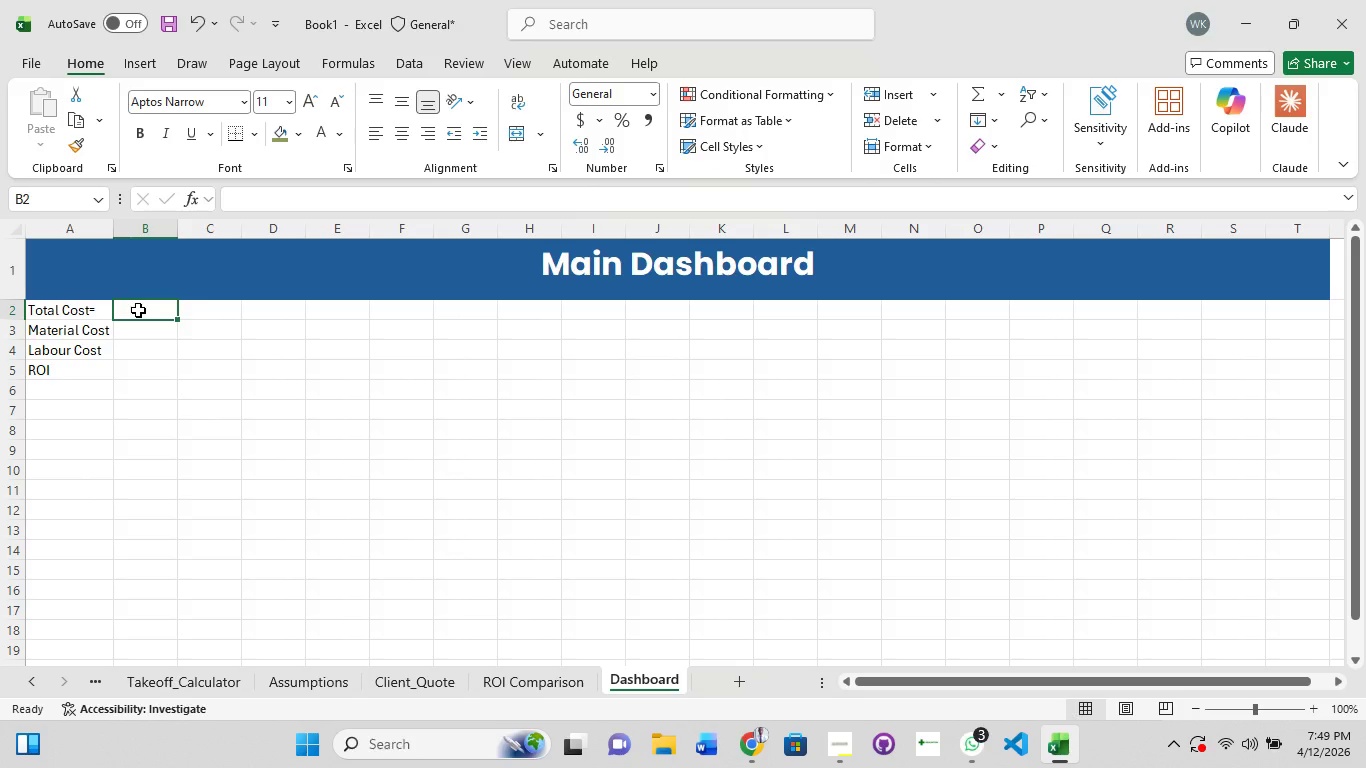 
type(='Clie)
key(Backspace)
type(ent_Quote'!)
 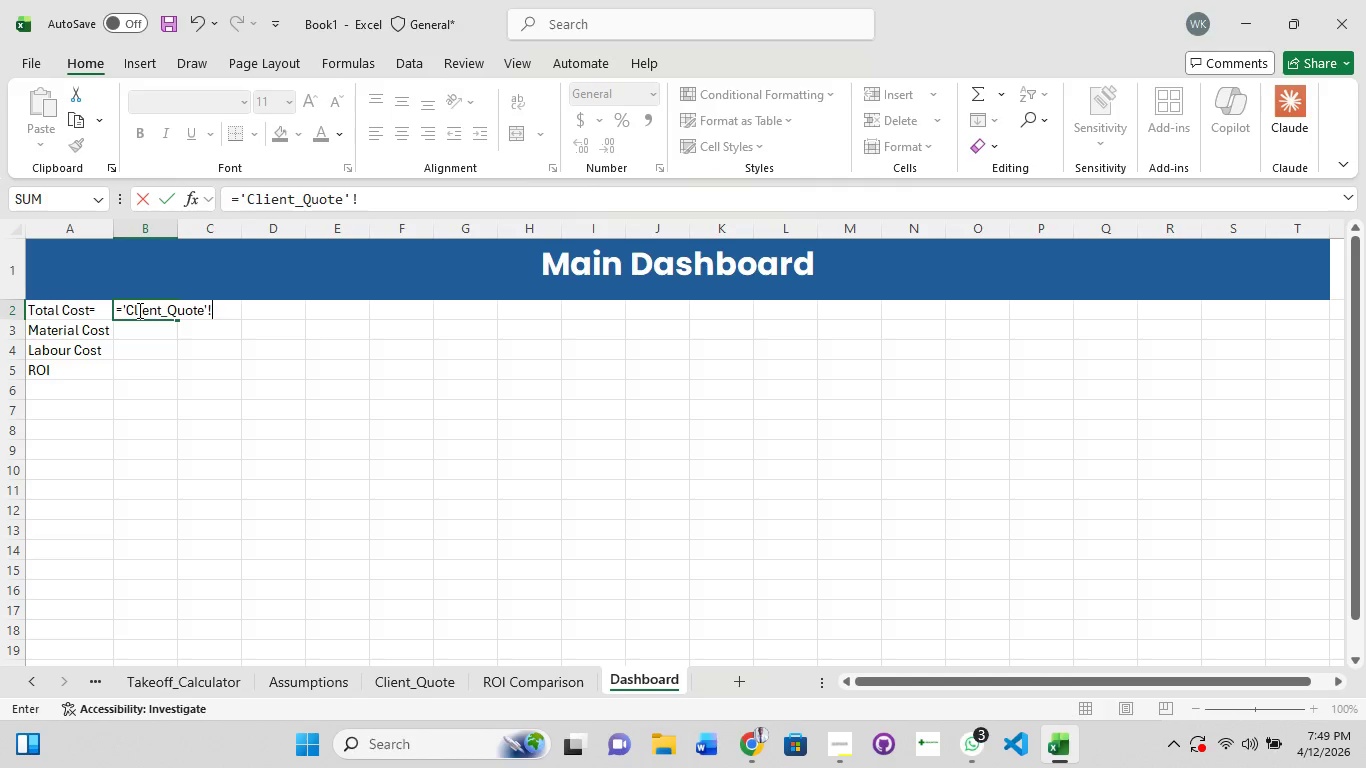 
hold_key(key=ShiftRight, duration=1.5)
 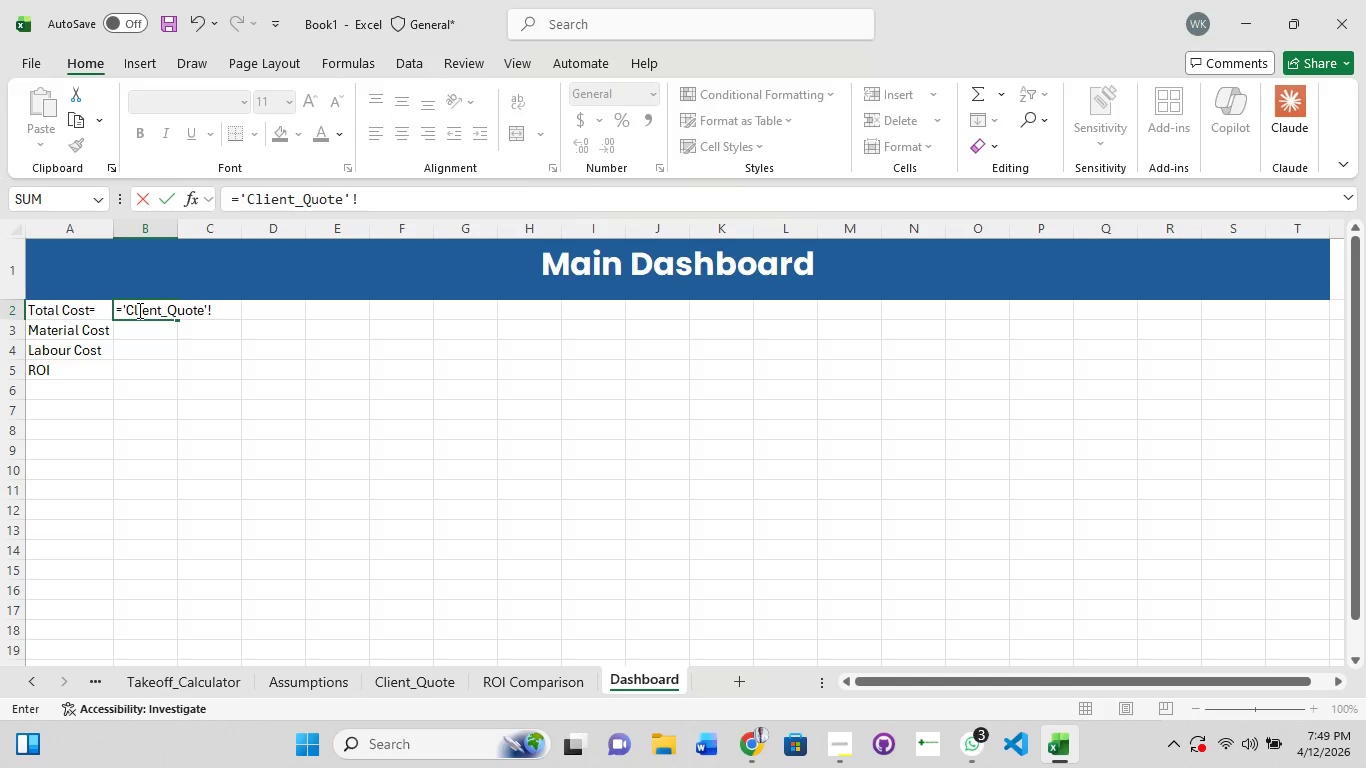 
hold_key(key=ShiftRight, duration=1.5)
 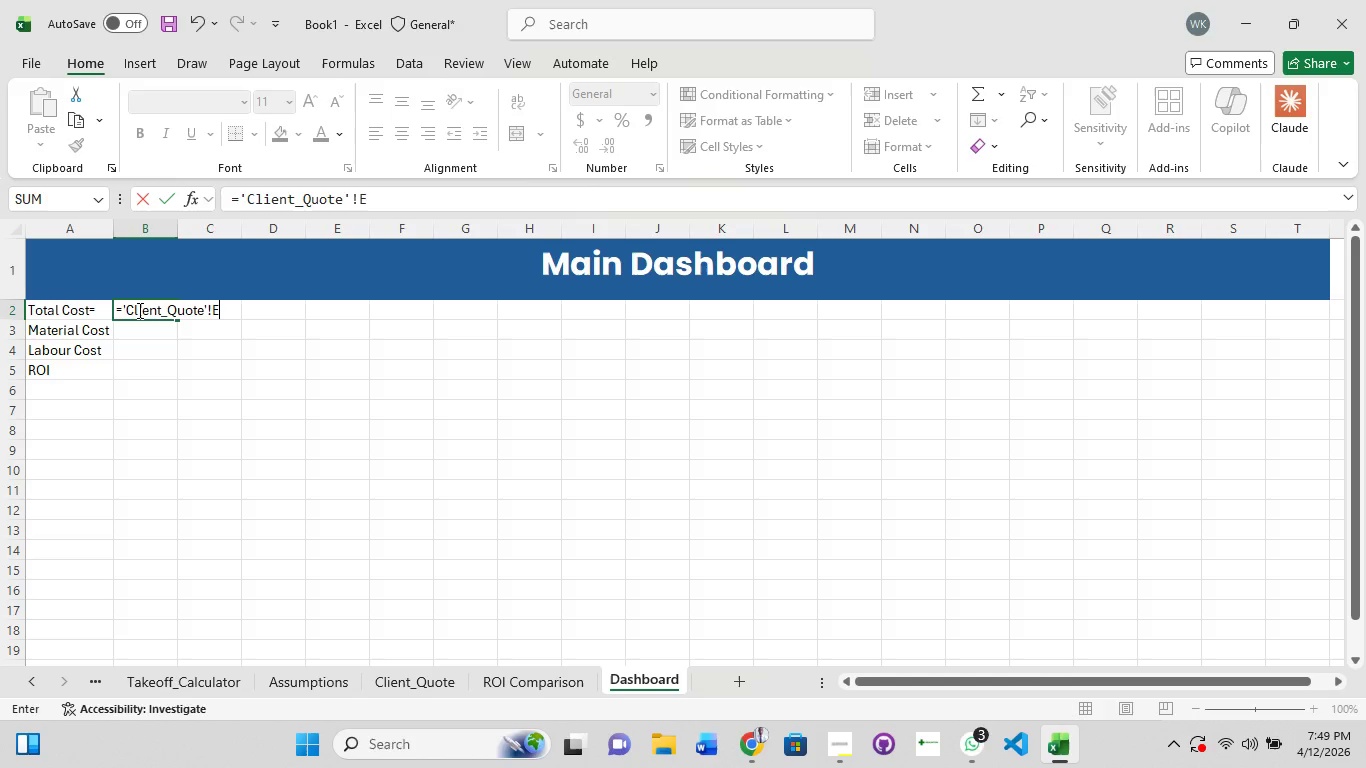 
type(E28)
 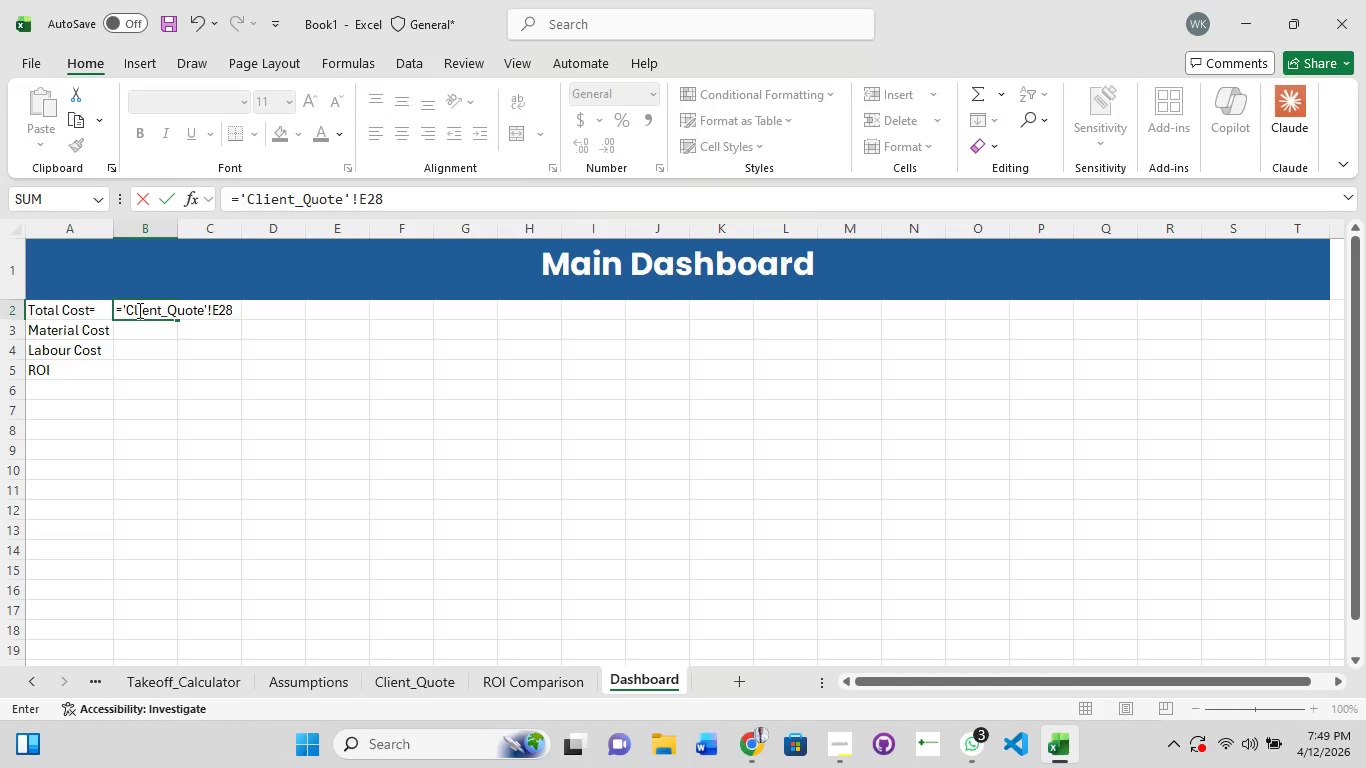 
key(Enter)
 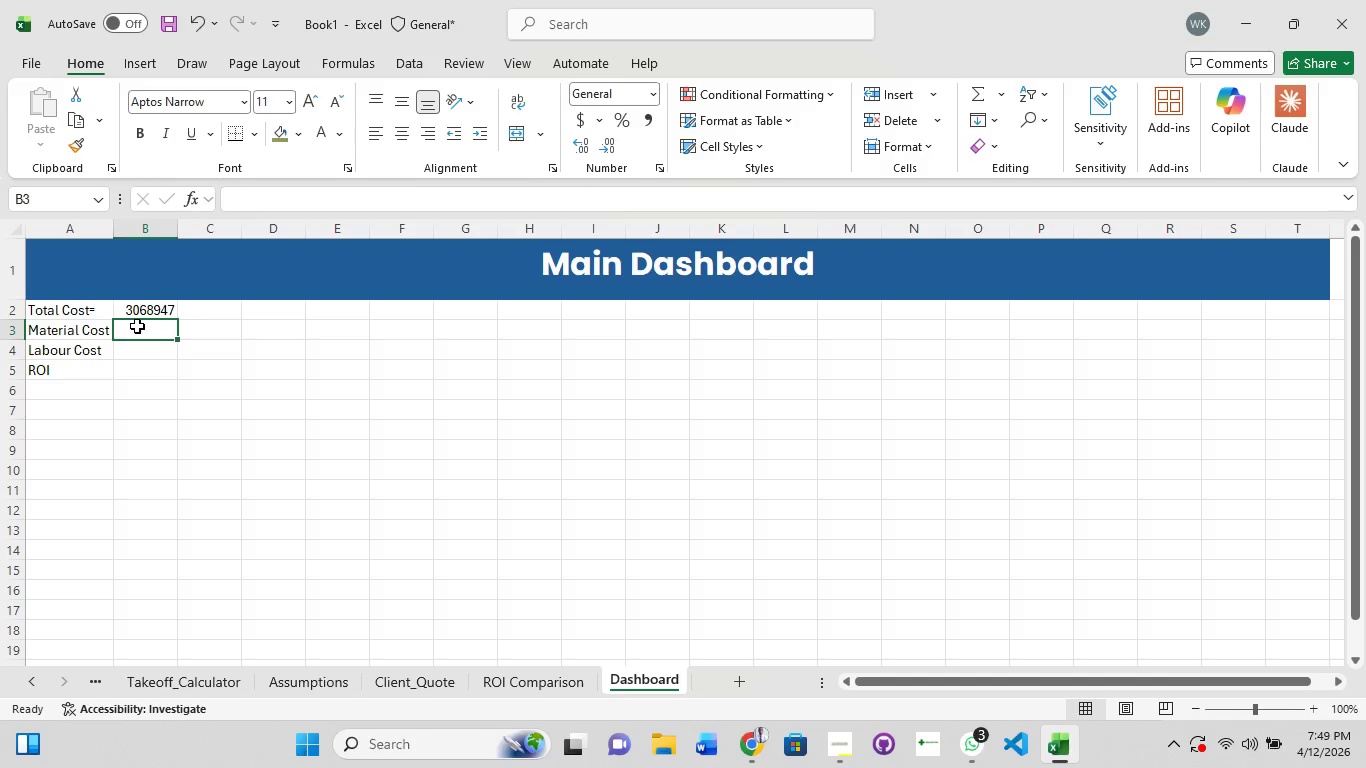 
left_click([133, 330])
 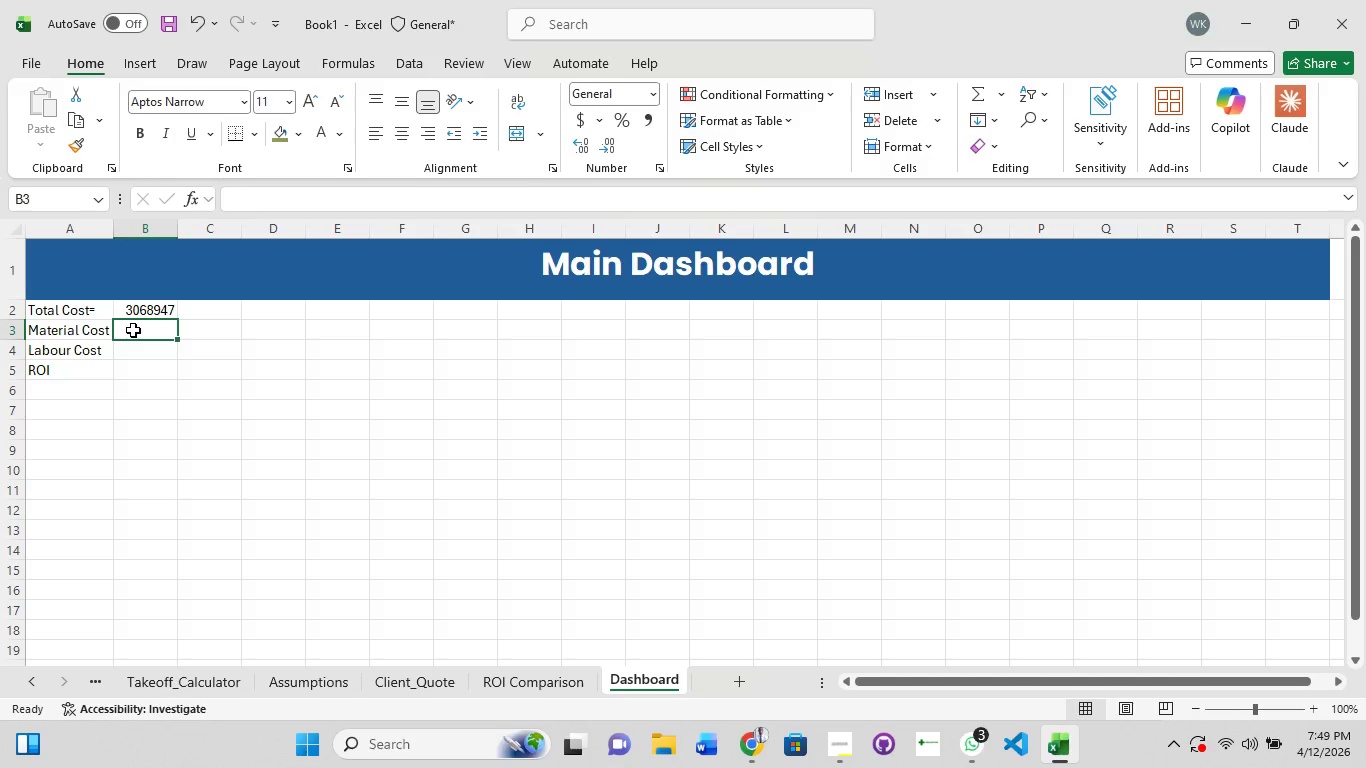 
left_click([133, 330])
 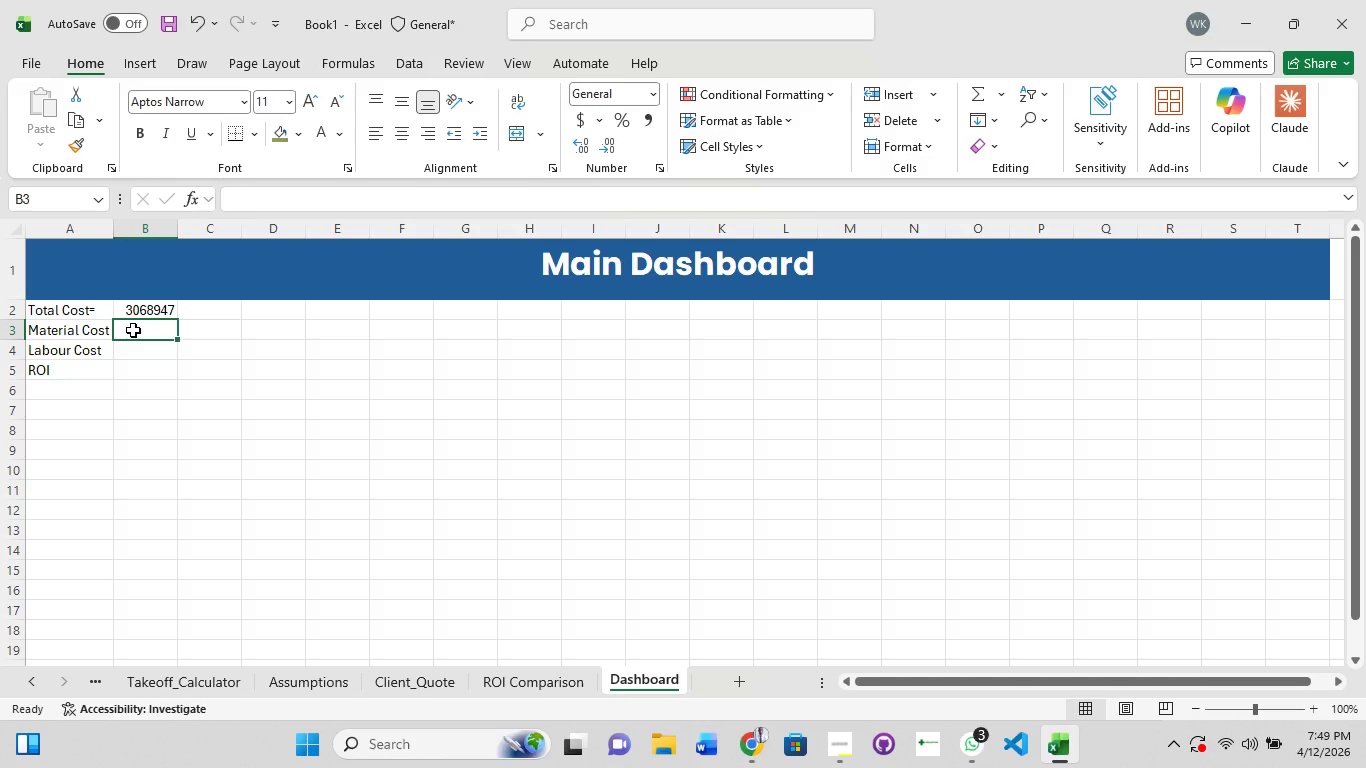 
wait(9.14)
 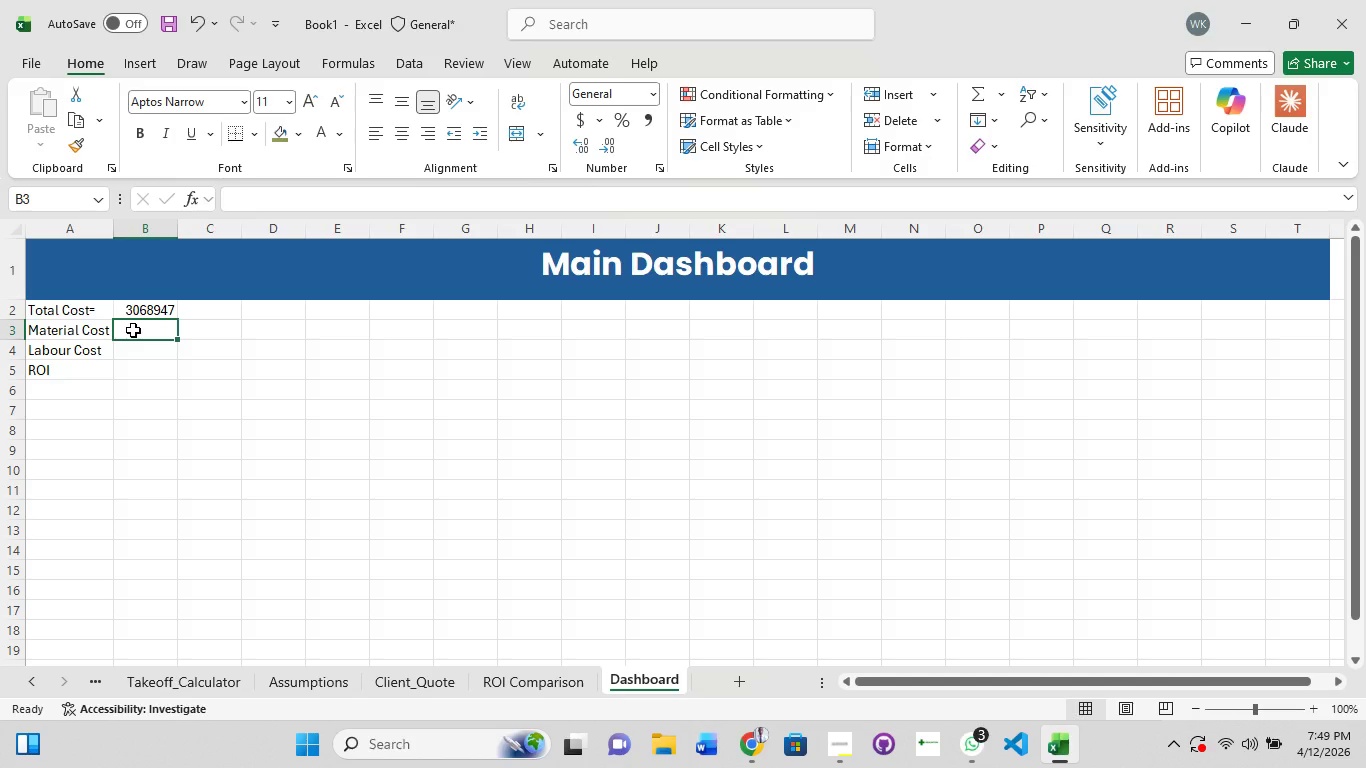 
double_click([133, 330])
 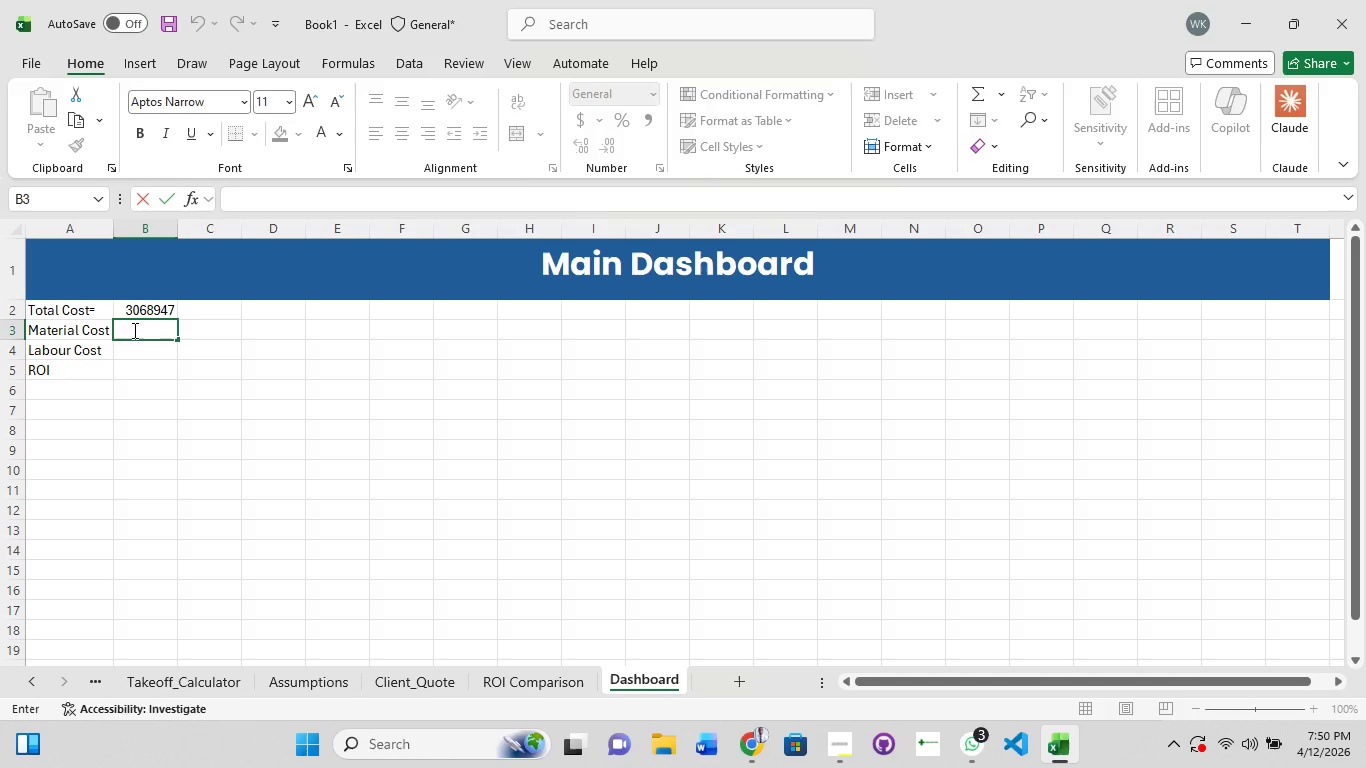 
type(=Sum(D)
 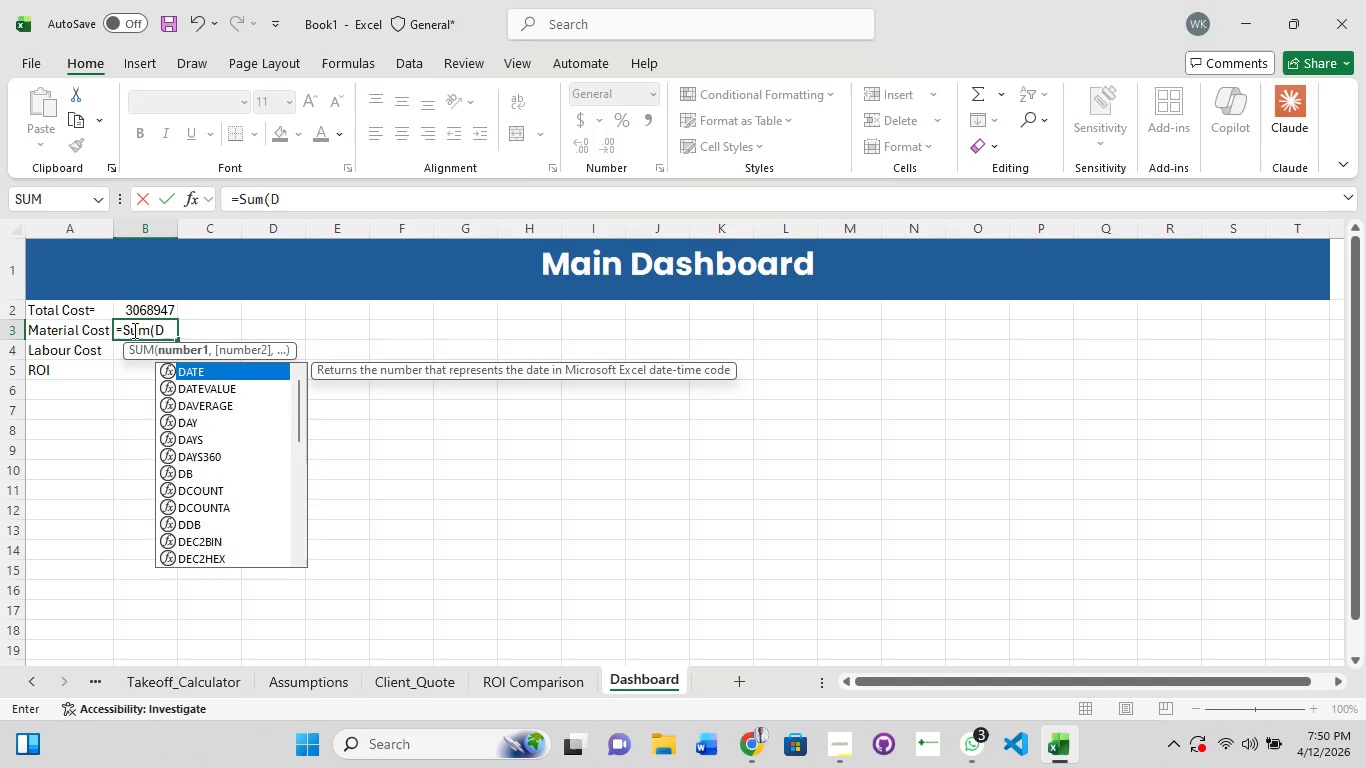 
key(Backspace)
type(Clin)
key(Backspace)
type(ent_Quote)
 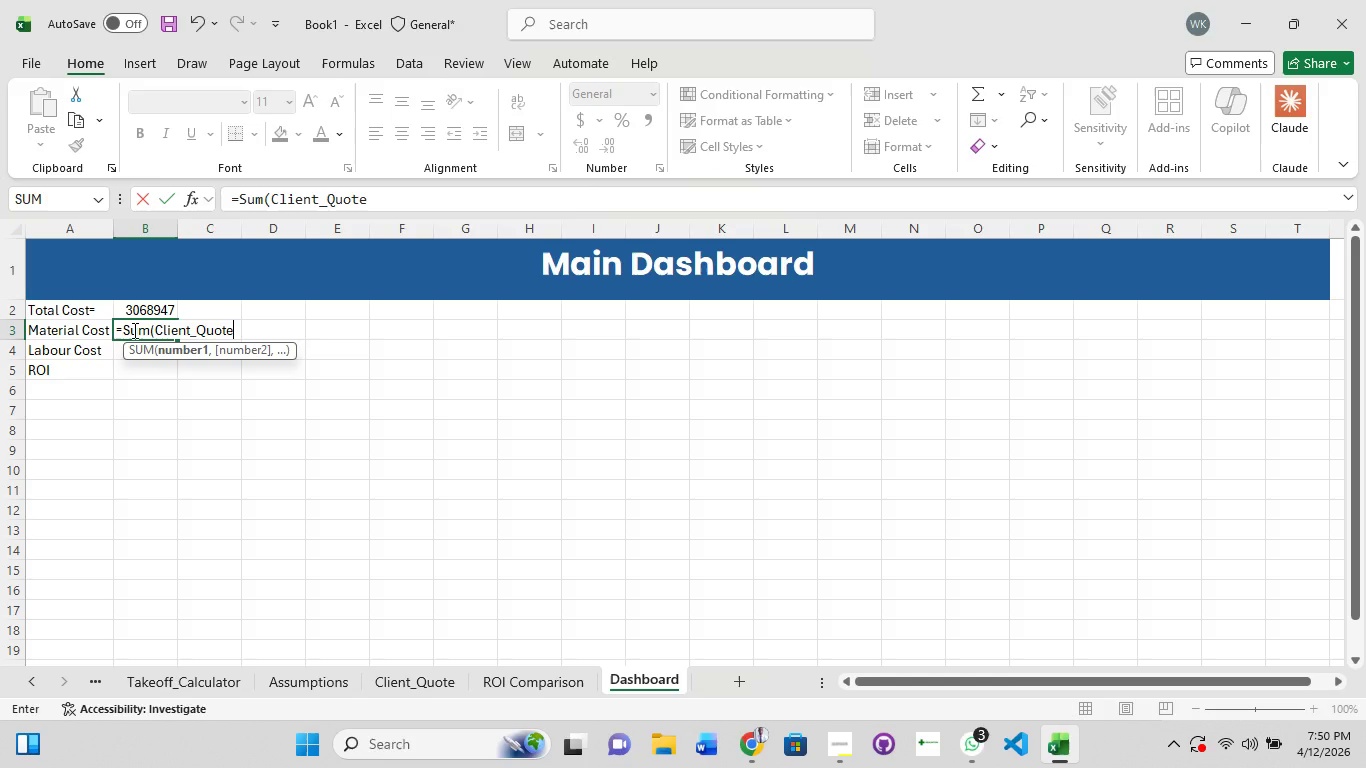 
wait(6.03)
 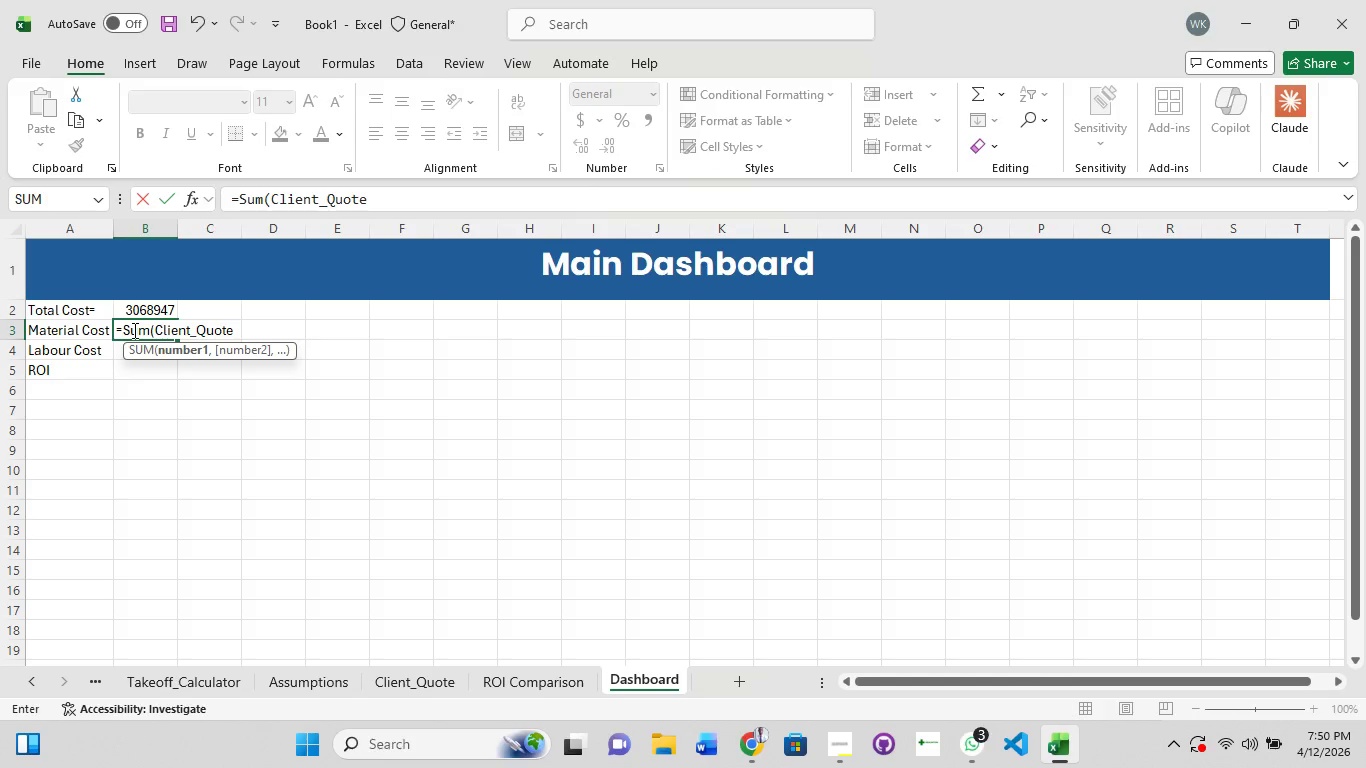 
key(ArrowLeft)
 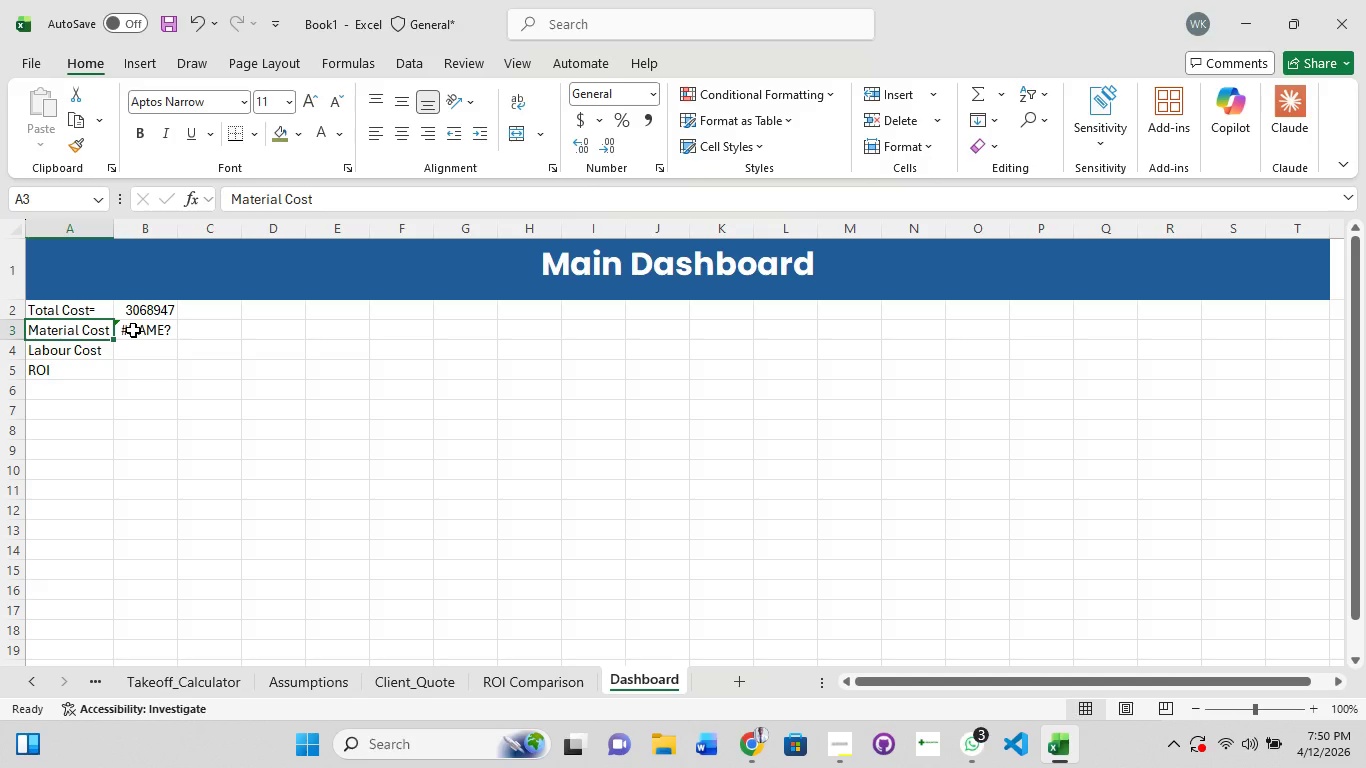 
key(ArrowRight)
 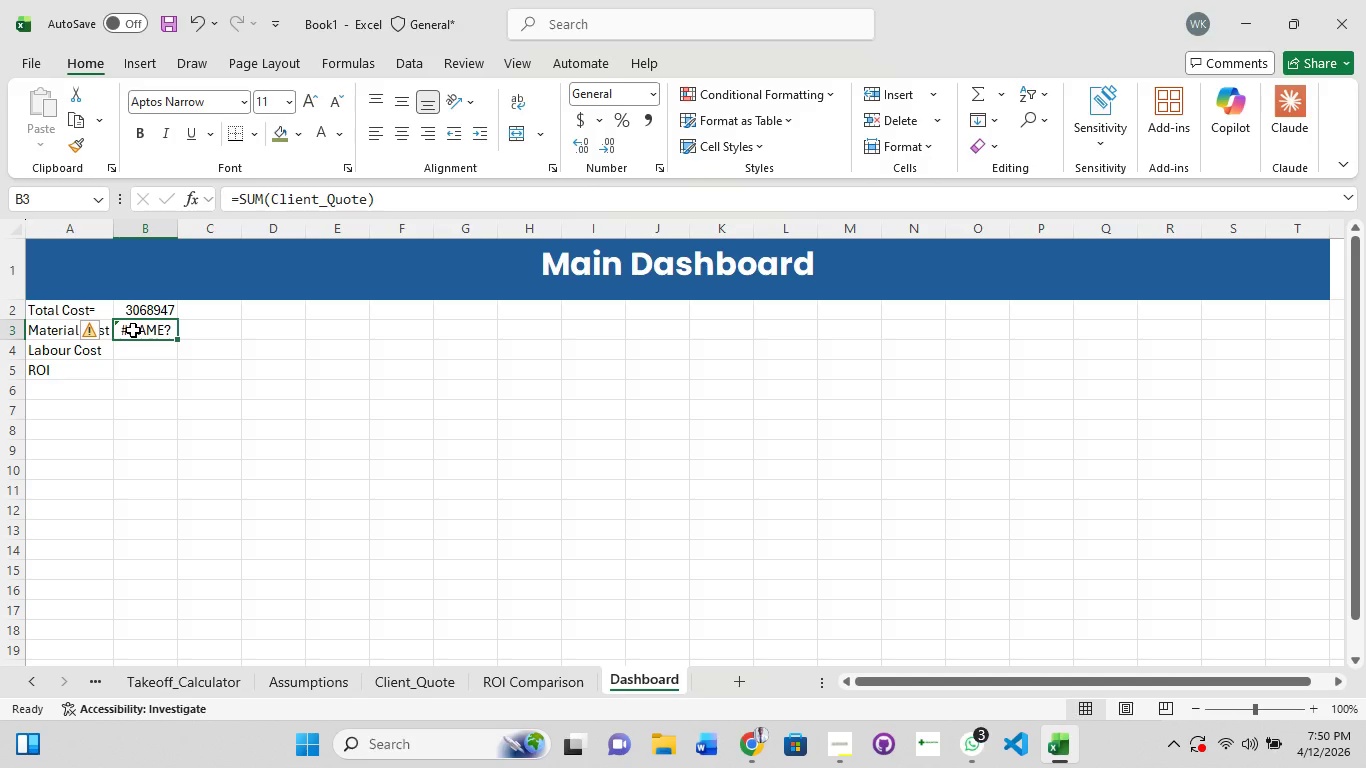 
double_click([133, 330])
 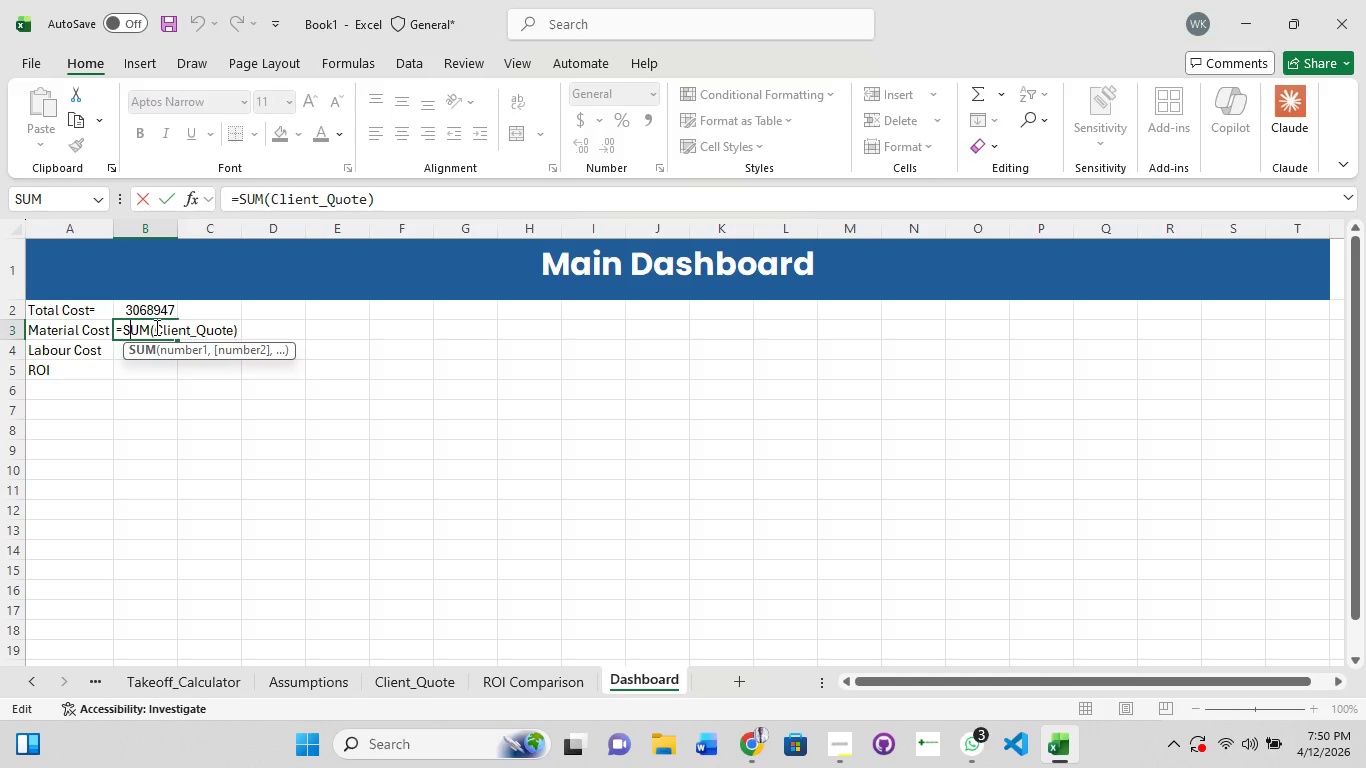 
scroll: coordinate [133, 330], scroll_direction: up, amount: 2.0
 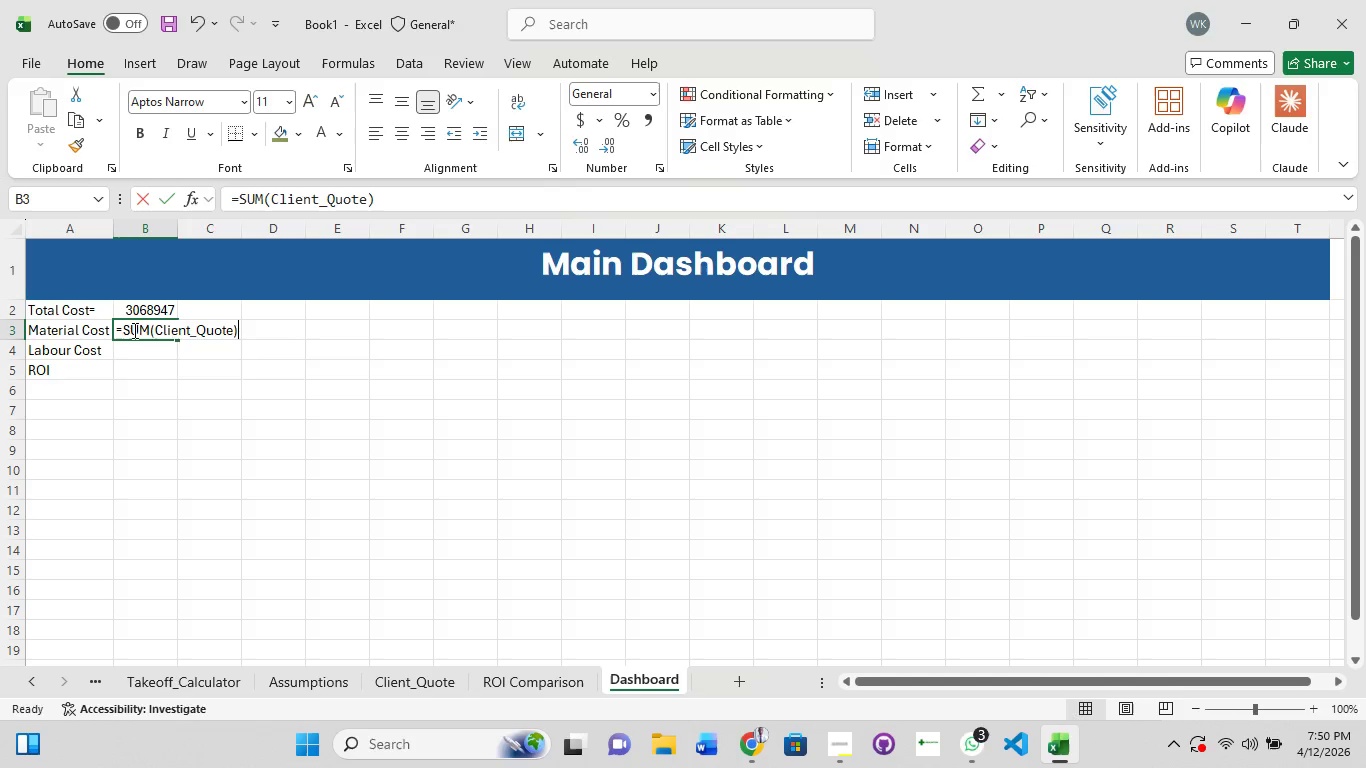 
left_click([155, 327])
 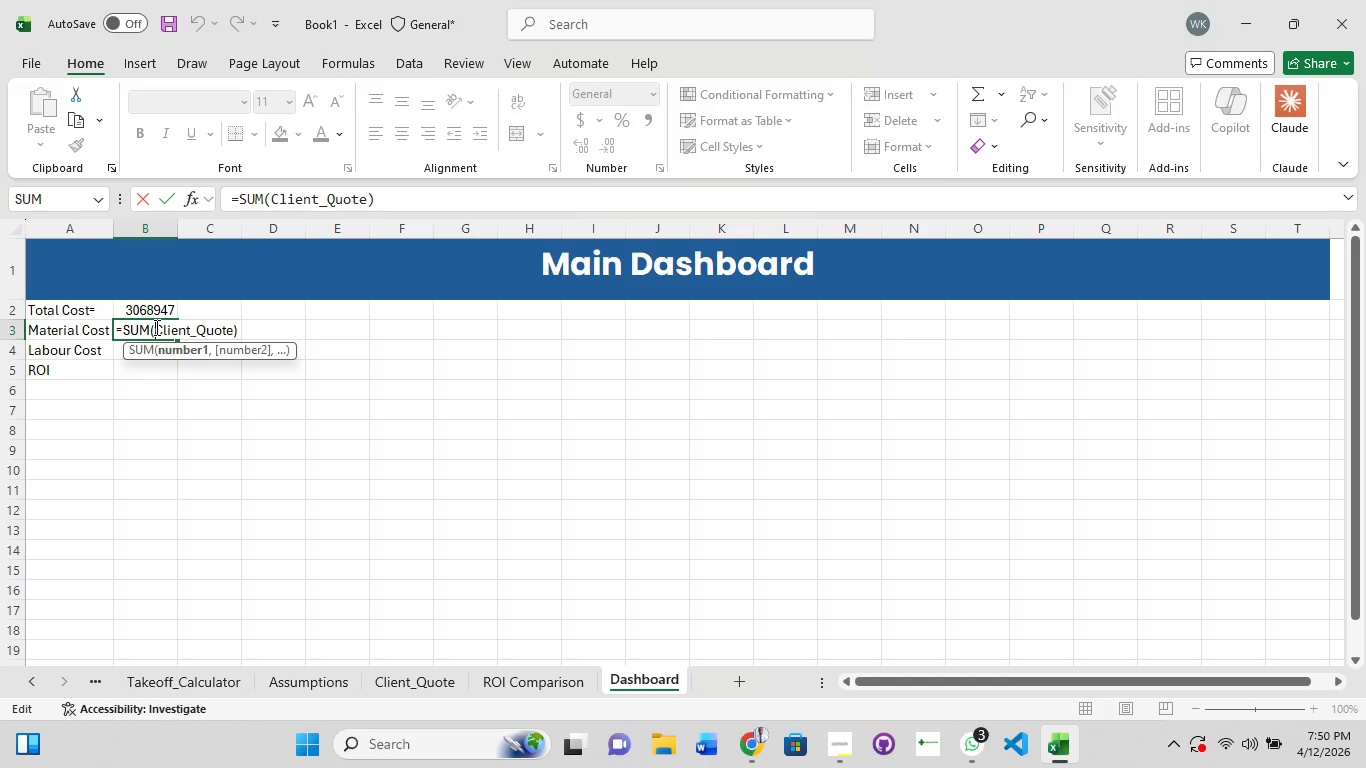 
key(Quote)
 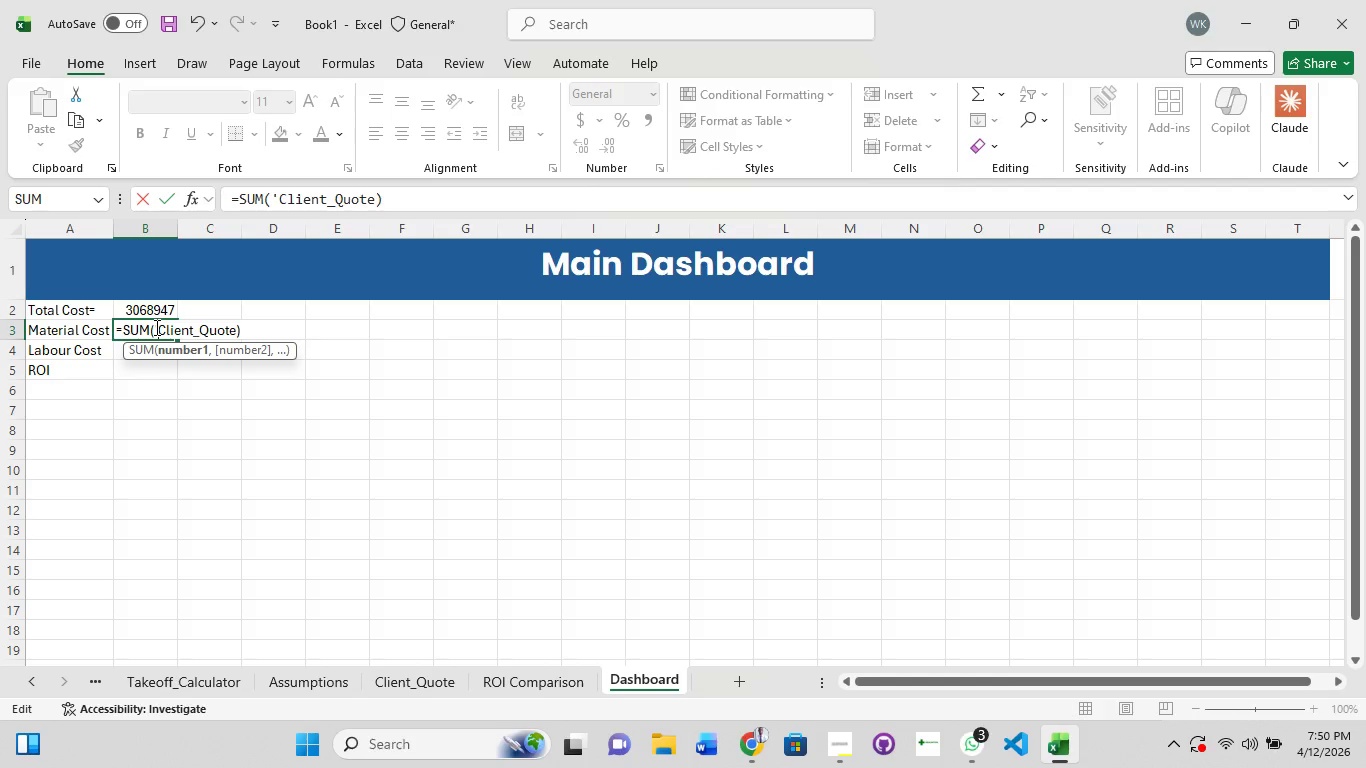 
key(ArrowRight)
 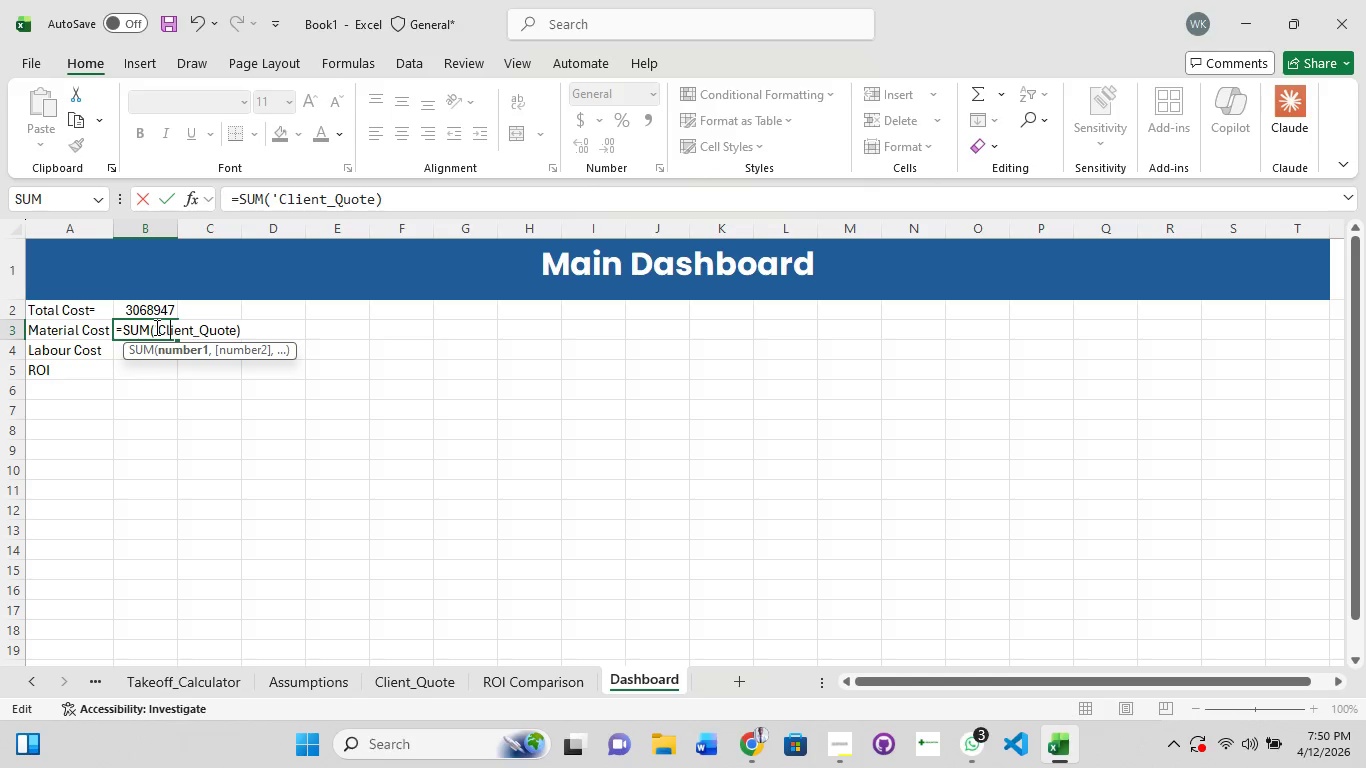 
key(ArrowRight)
 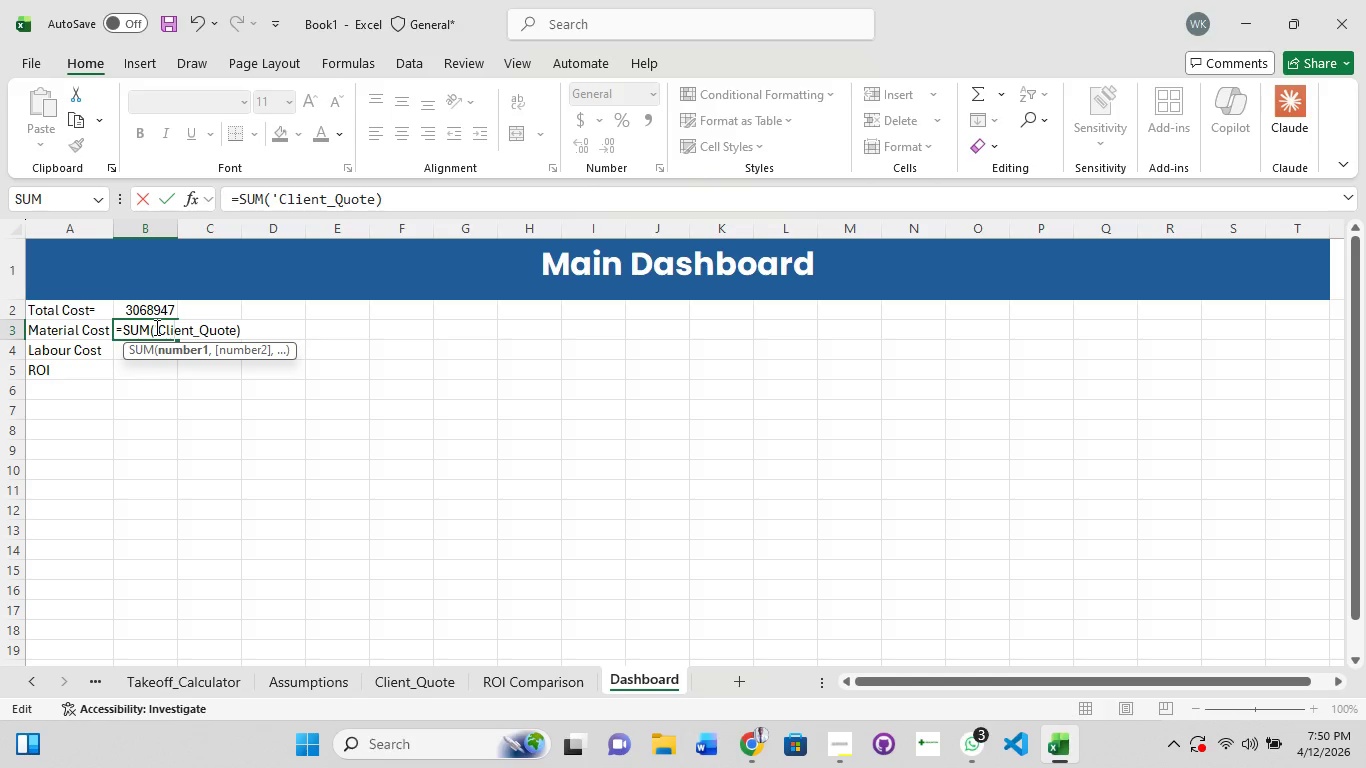 
key(ArrowRight)
 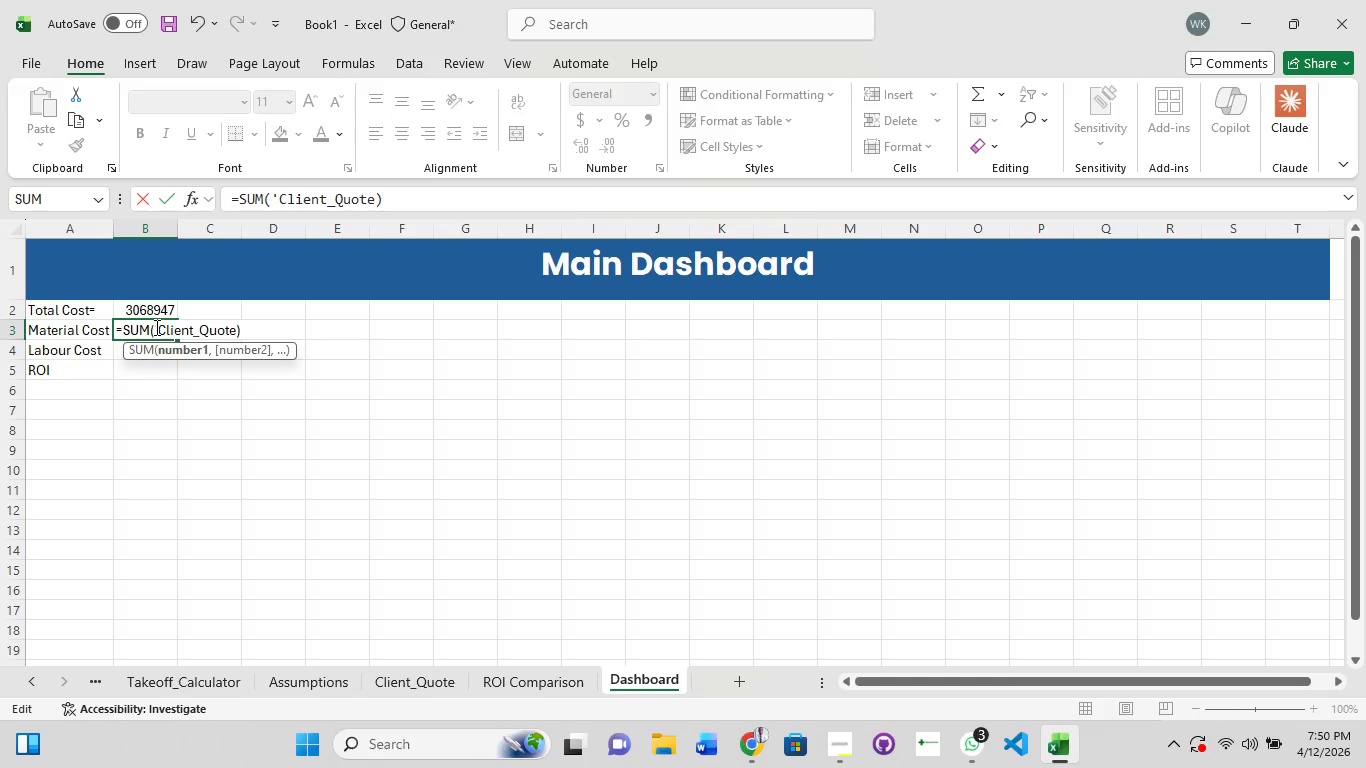 
key(ArrowRight)
 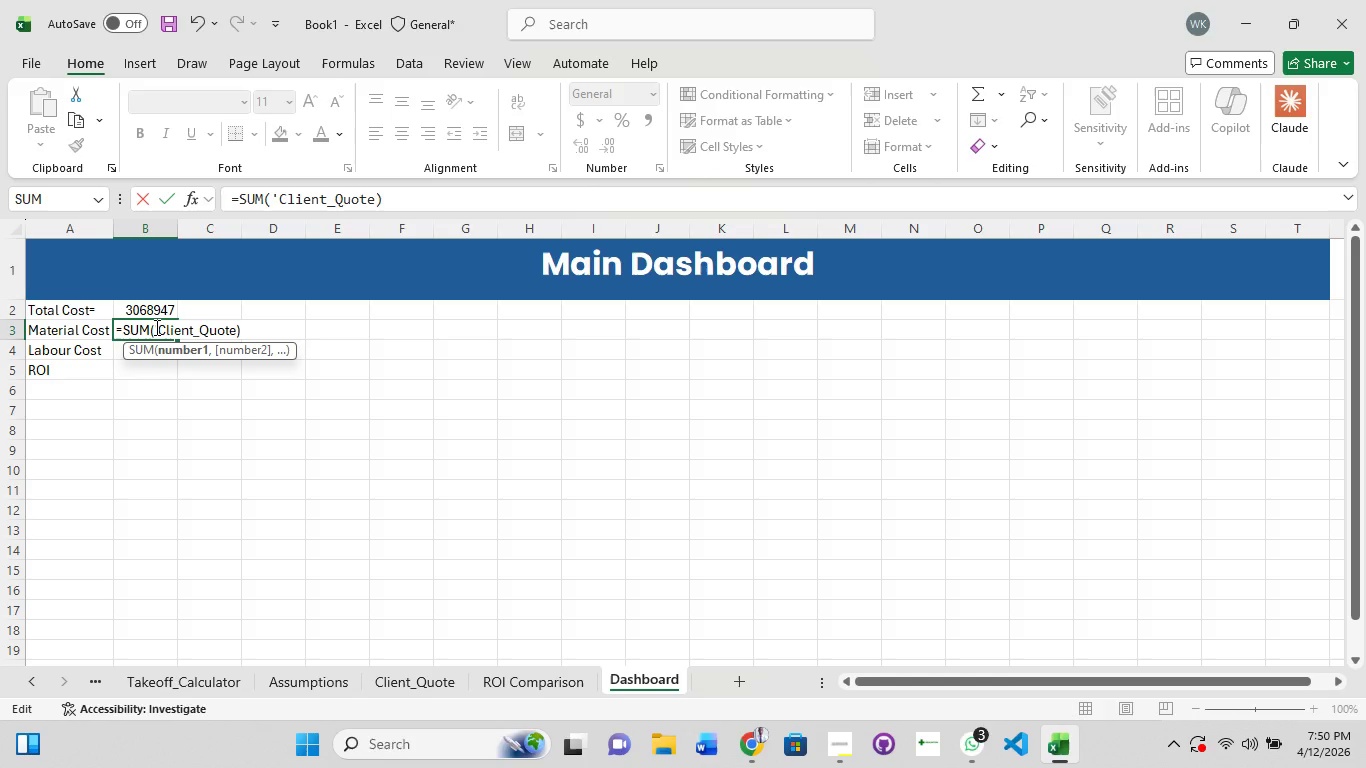 
key(ArrowRight)
 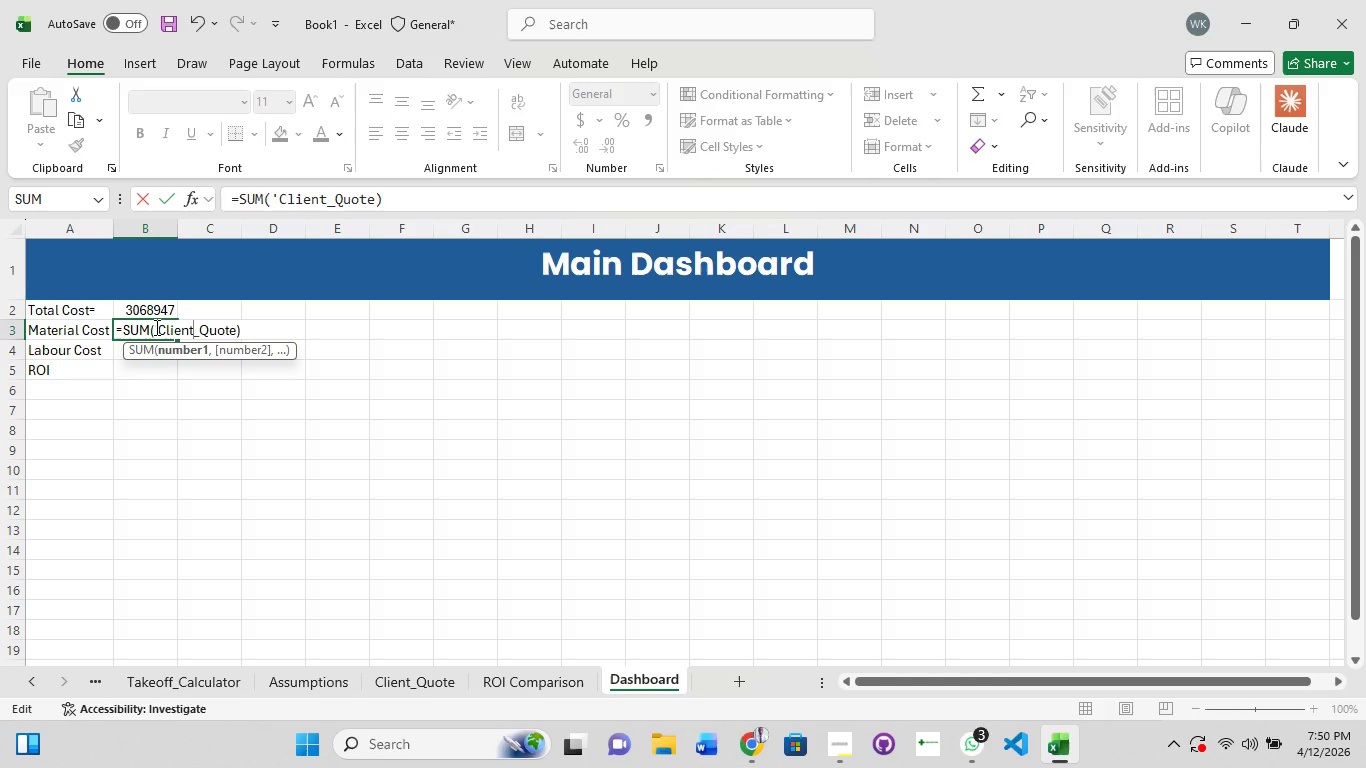 
key(ArrowRight)
 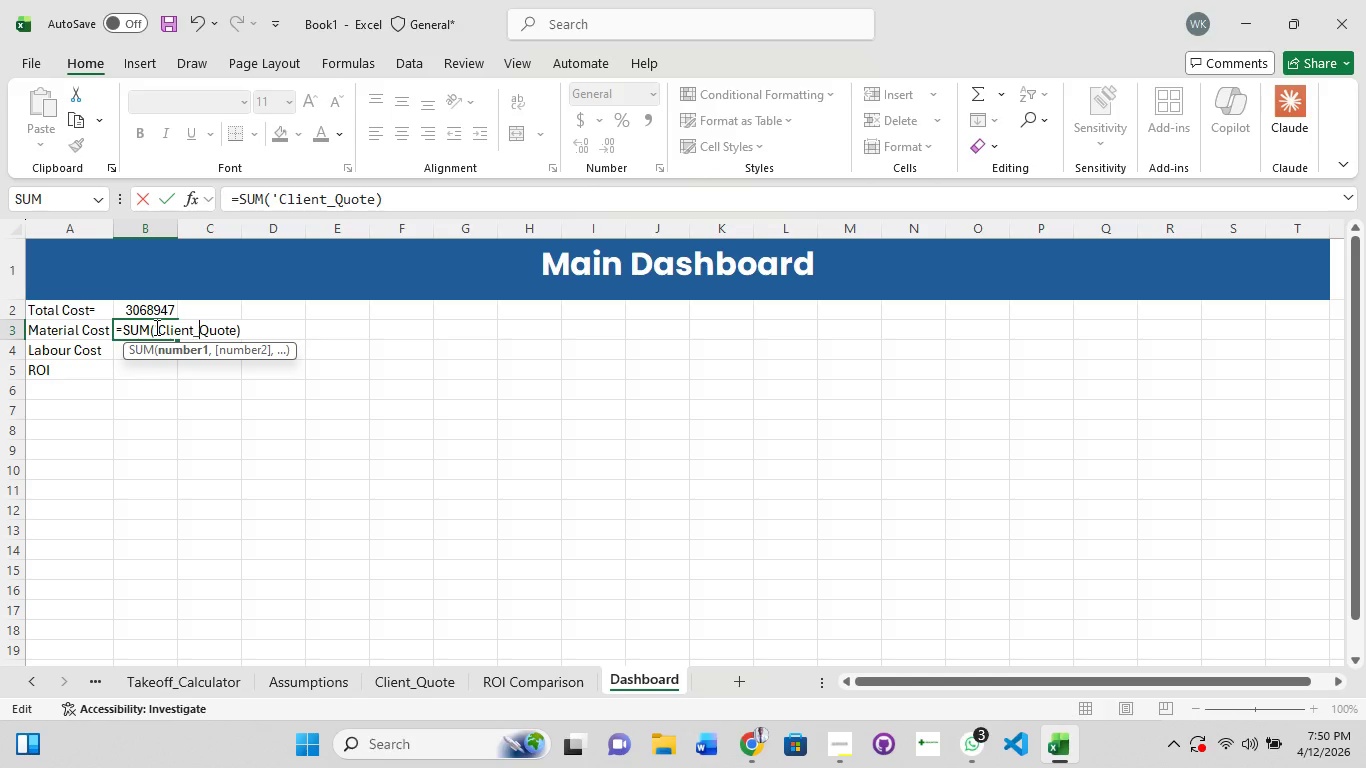 
key(ArrowRight)
 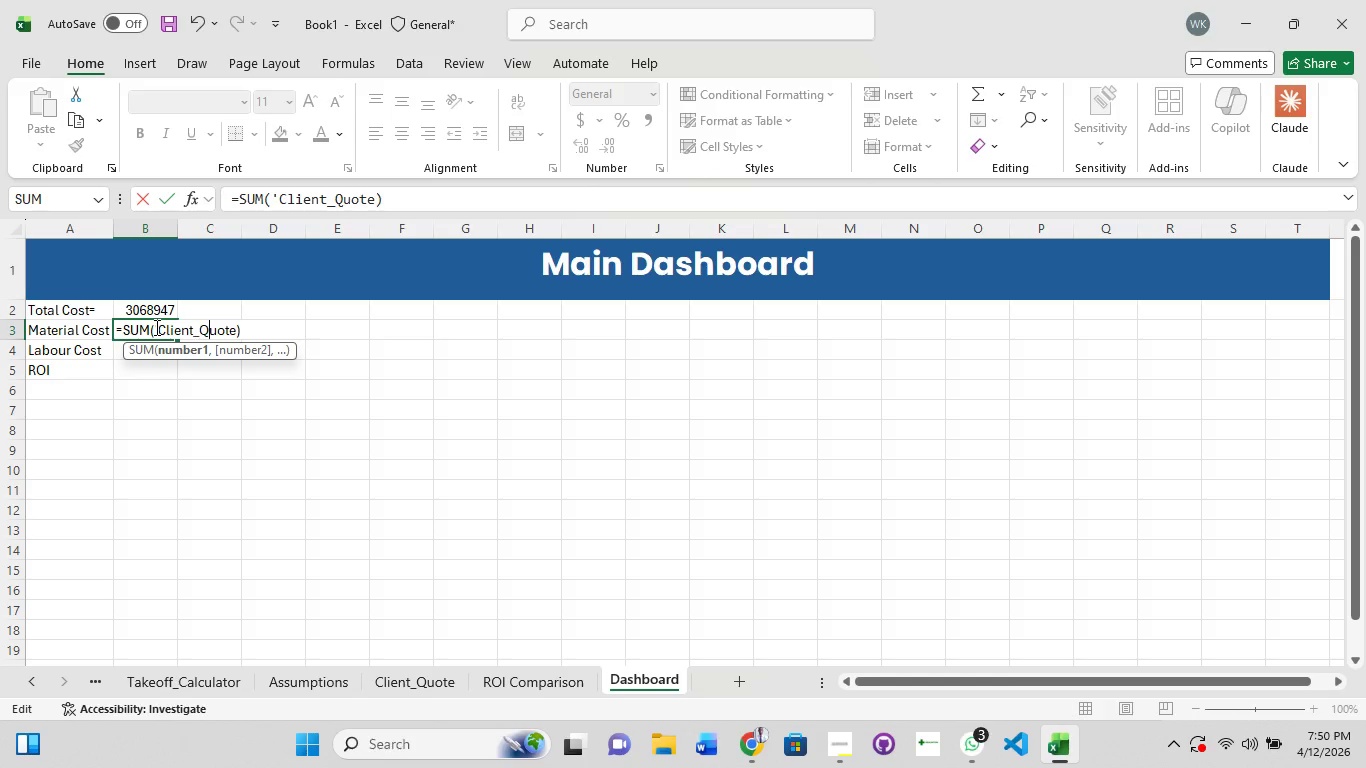 
key(ArrowRight)
 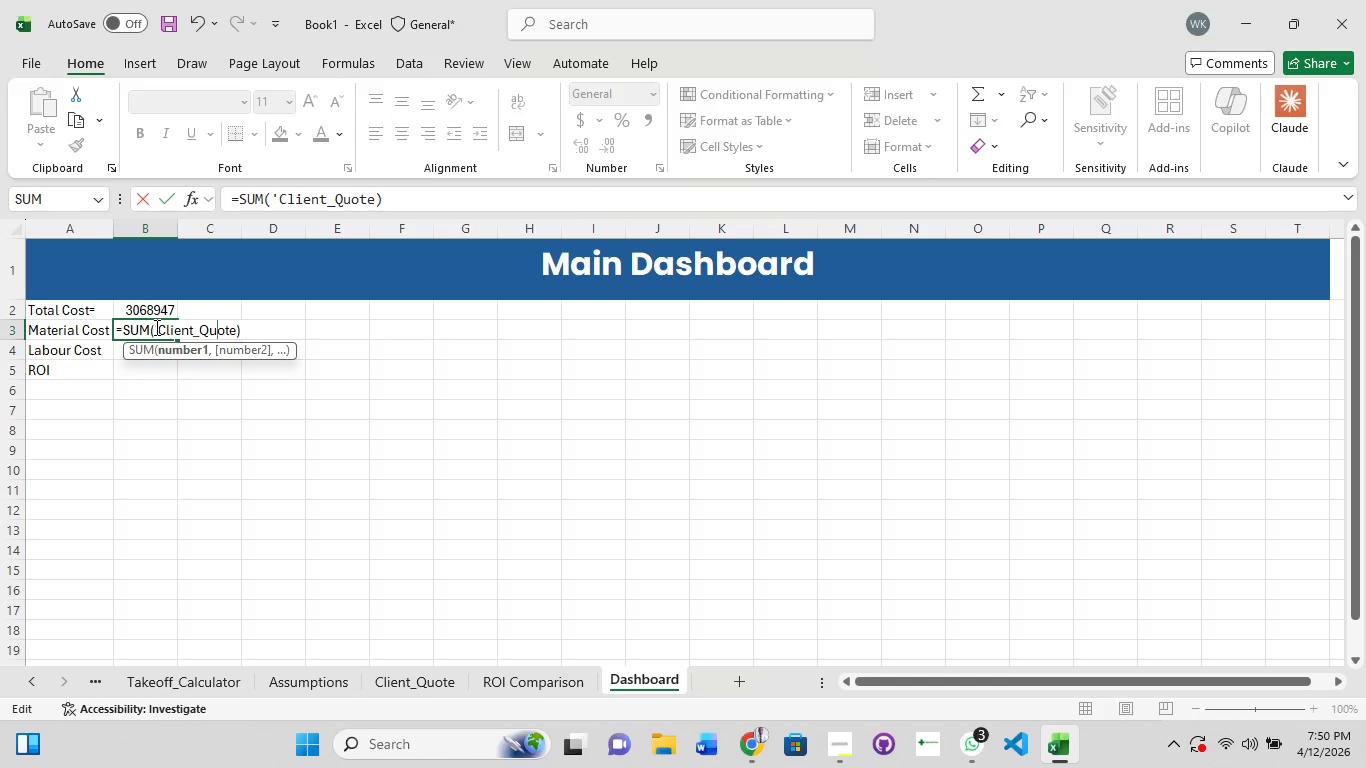 
key(ArrowRight)
 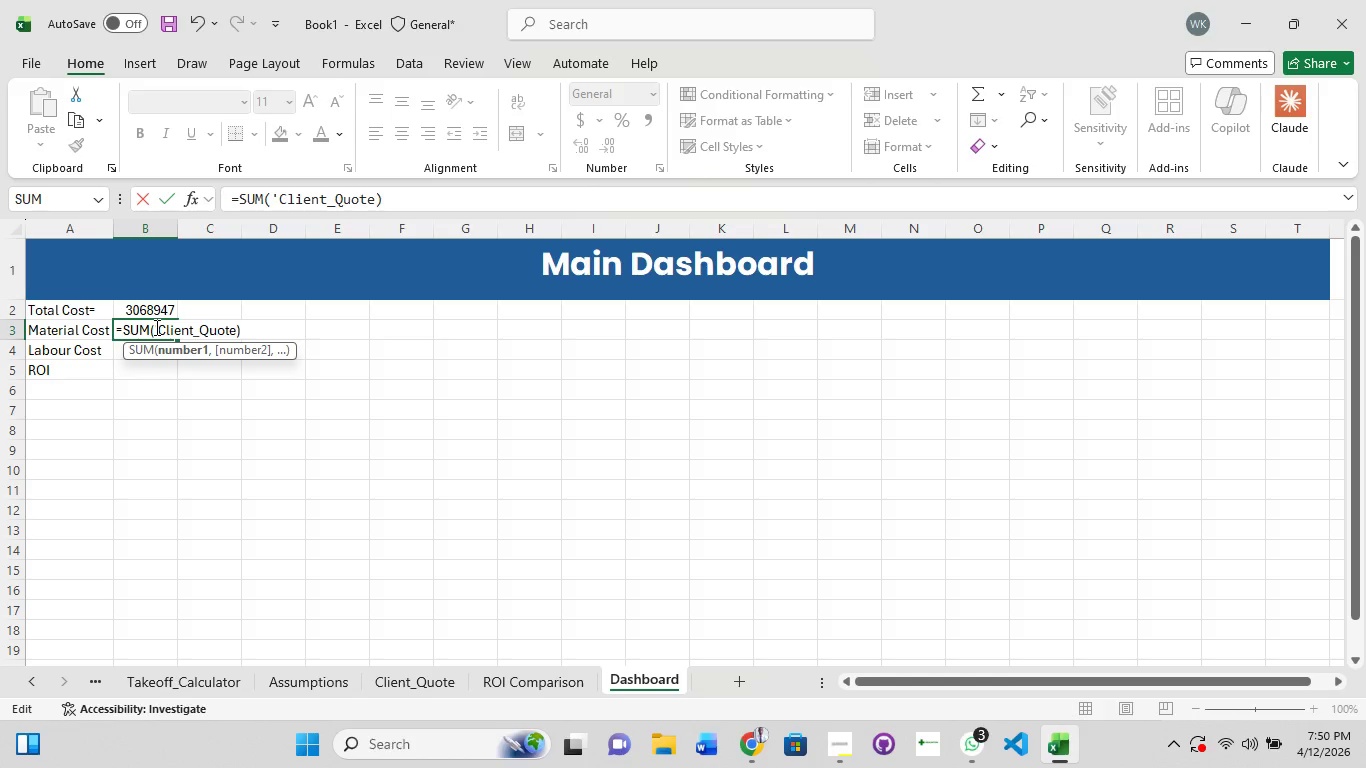 
key(ArrowRight)
 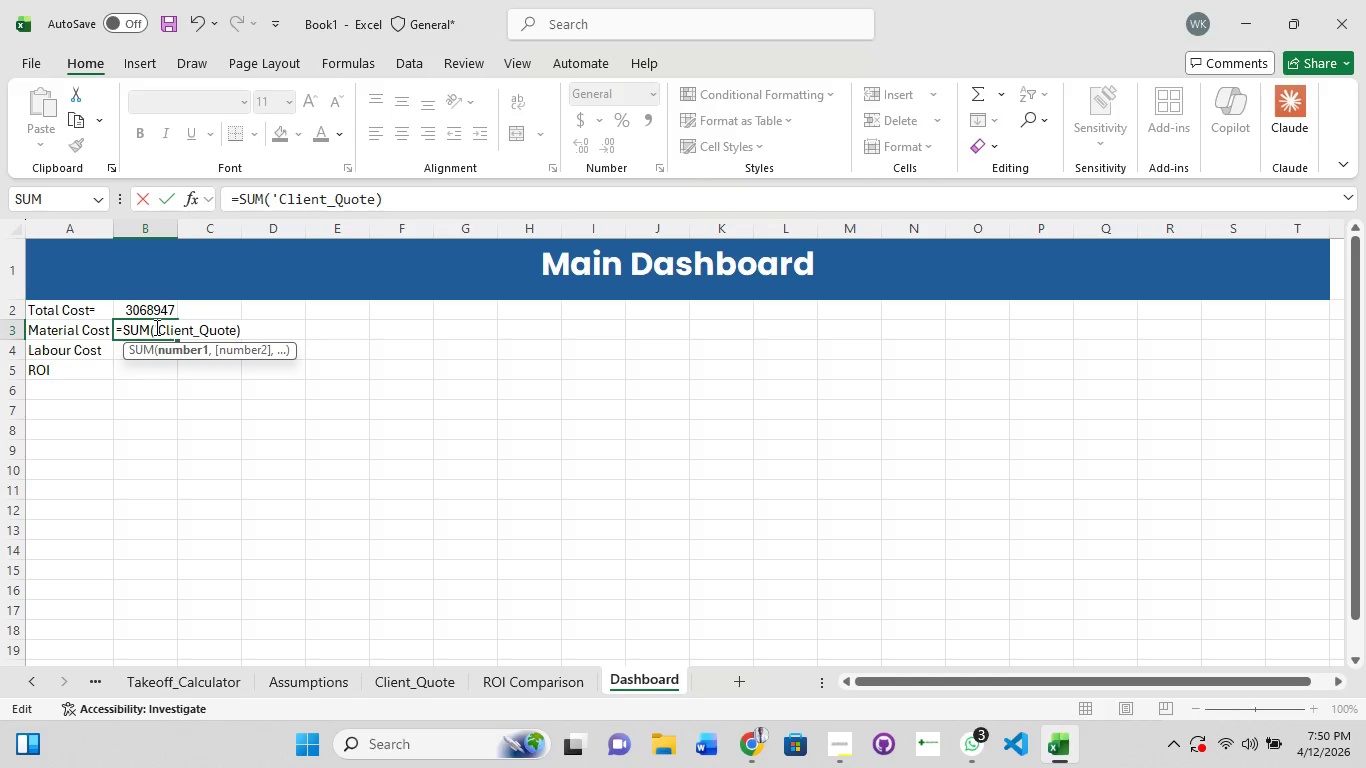 
key(ArrowRight)
 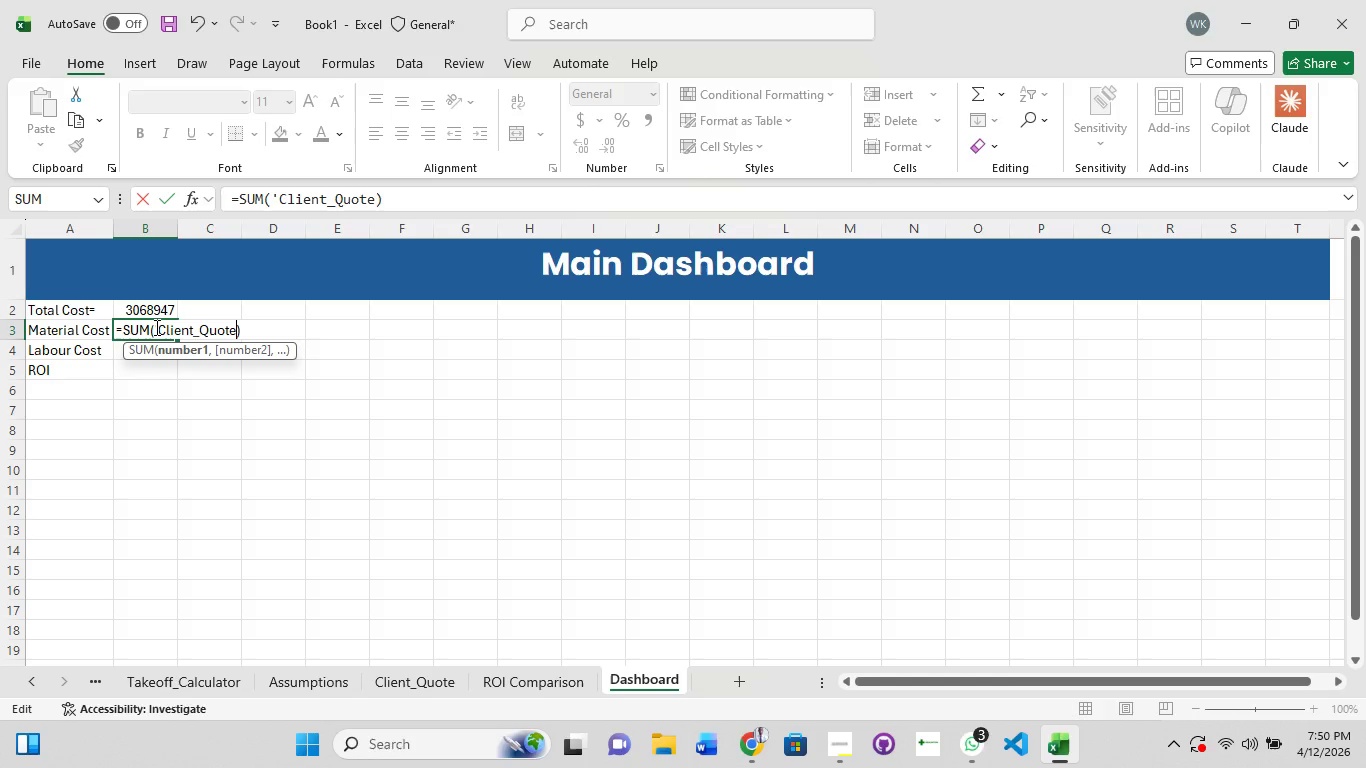 
key(ArrowRight)
 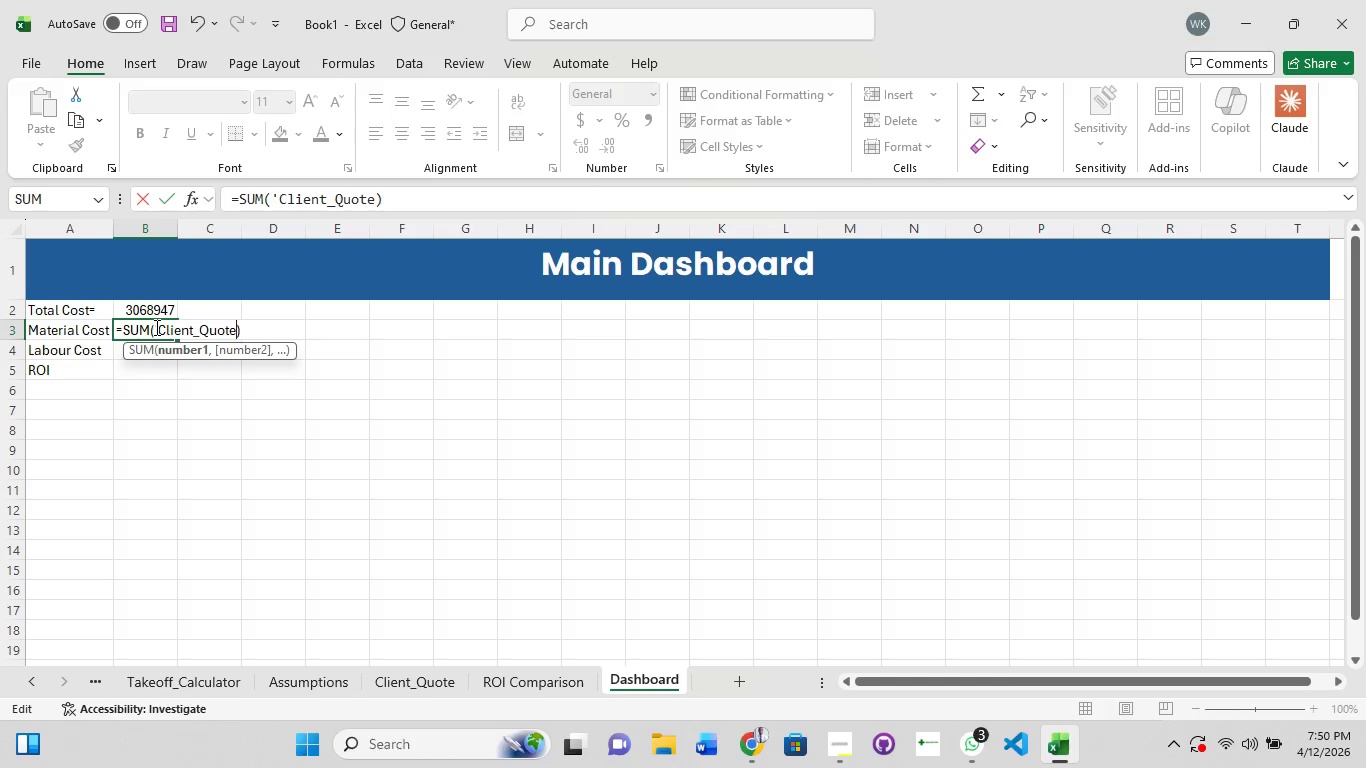 
key(Quote)
 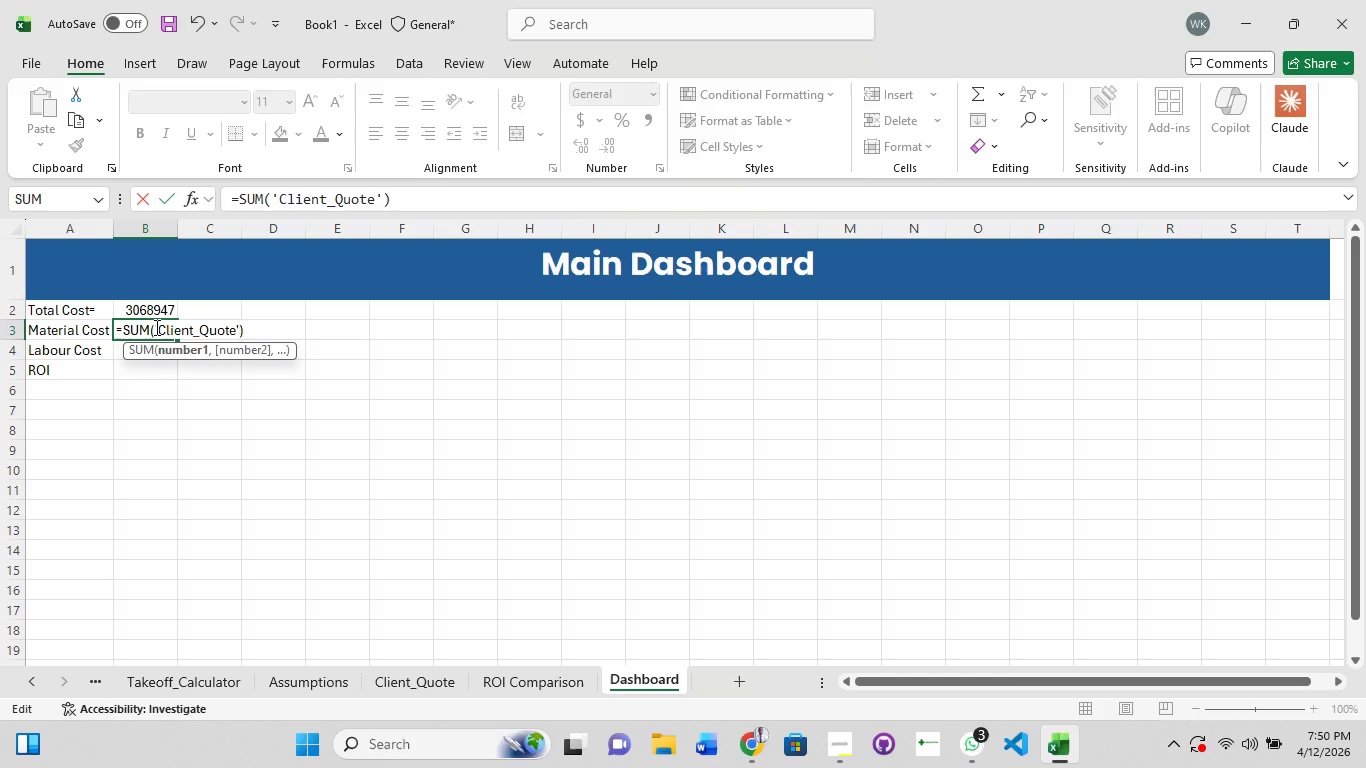 
key(ArrowRight)
 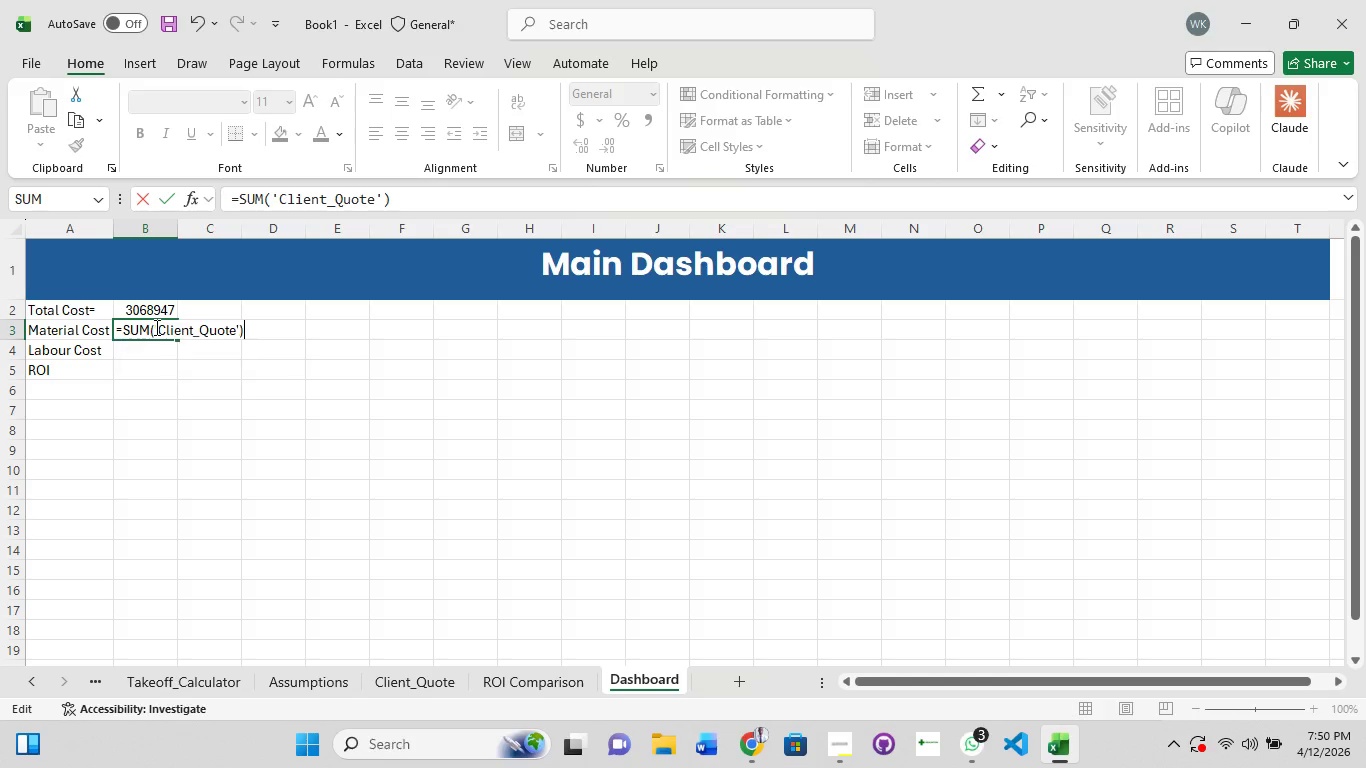 
key(ArrowLeft)
 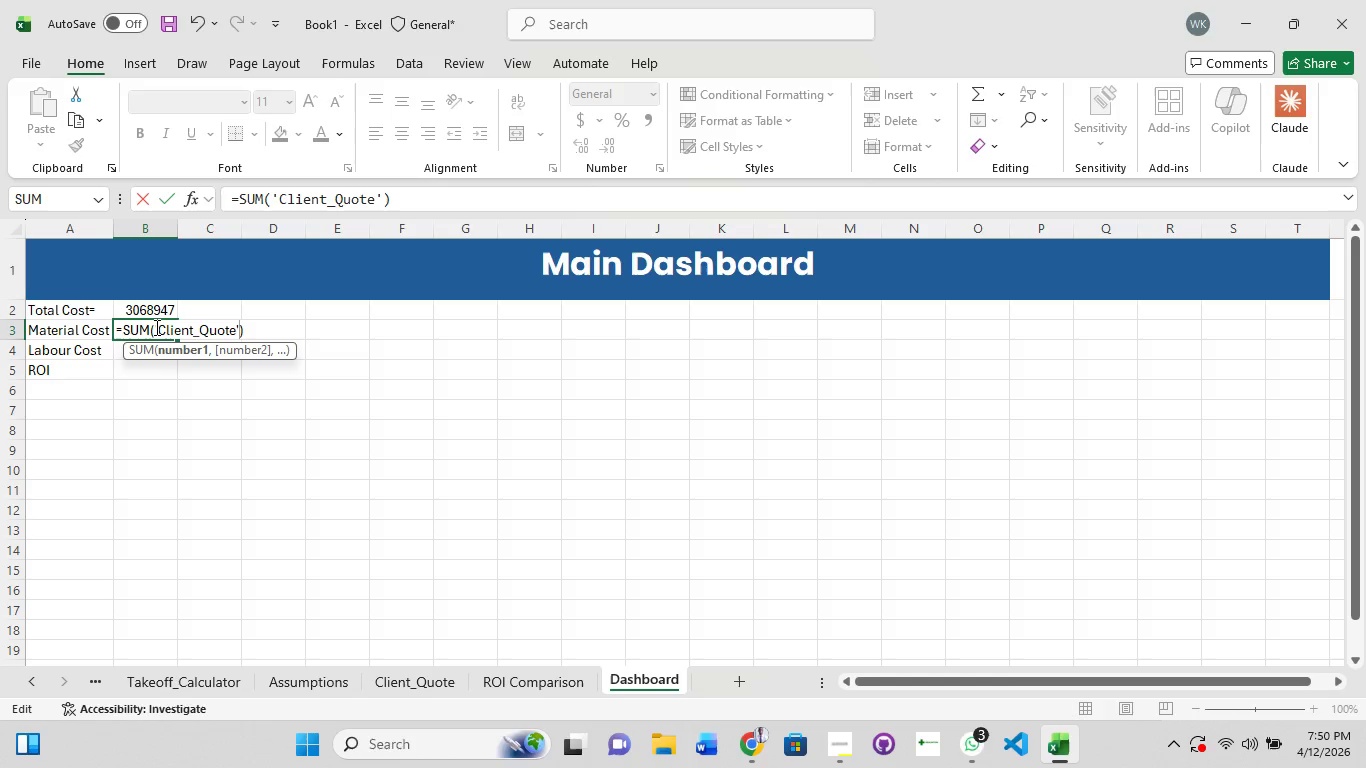 
key(Shift+ShiftRight)
 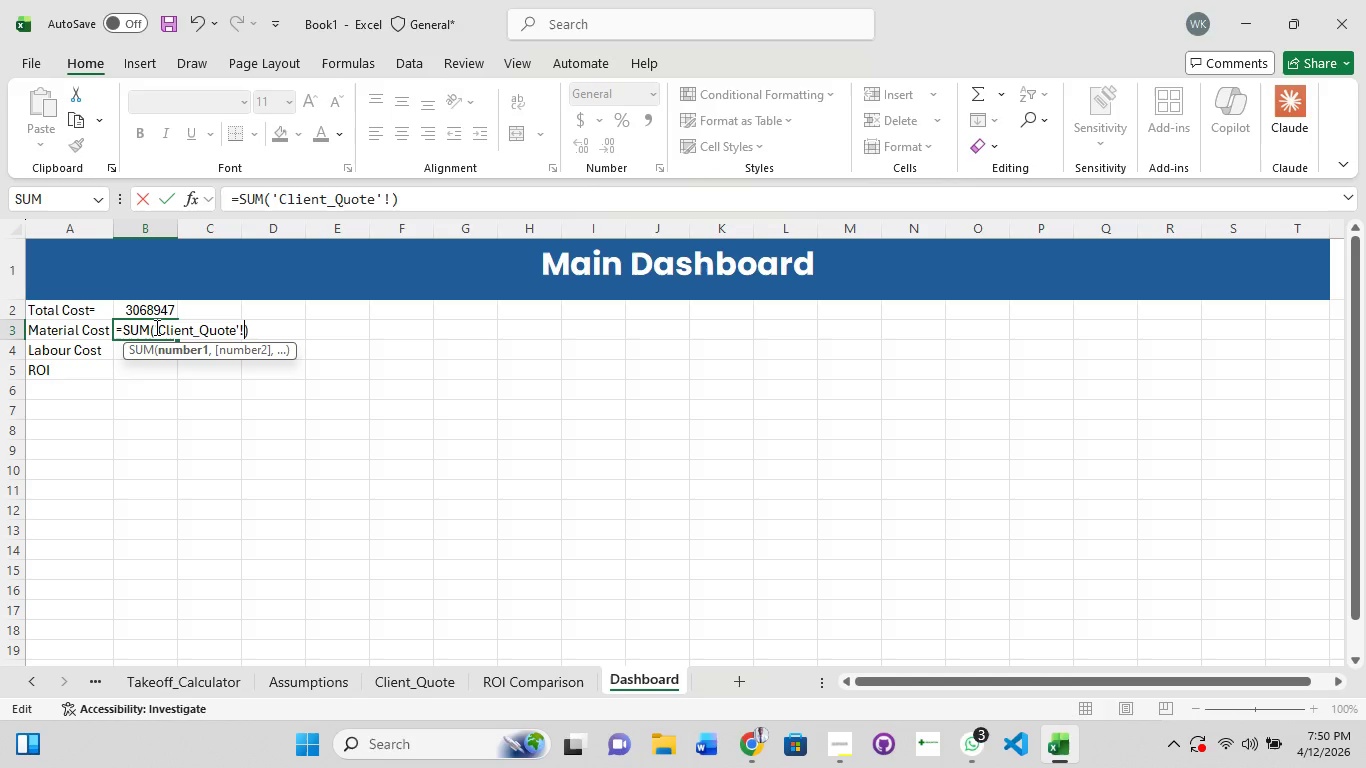 
key(Shift+1)
 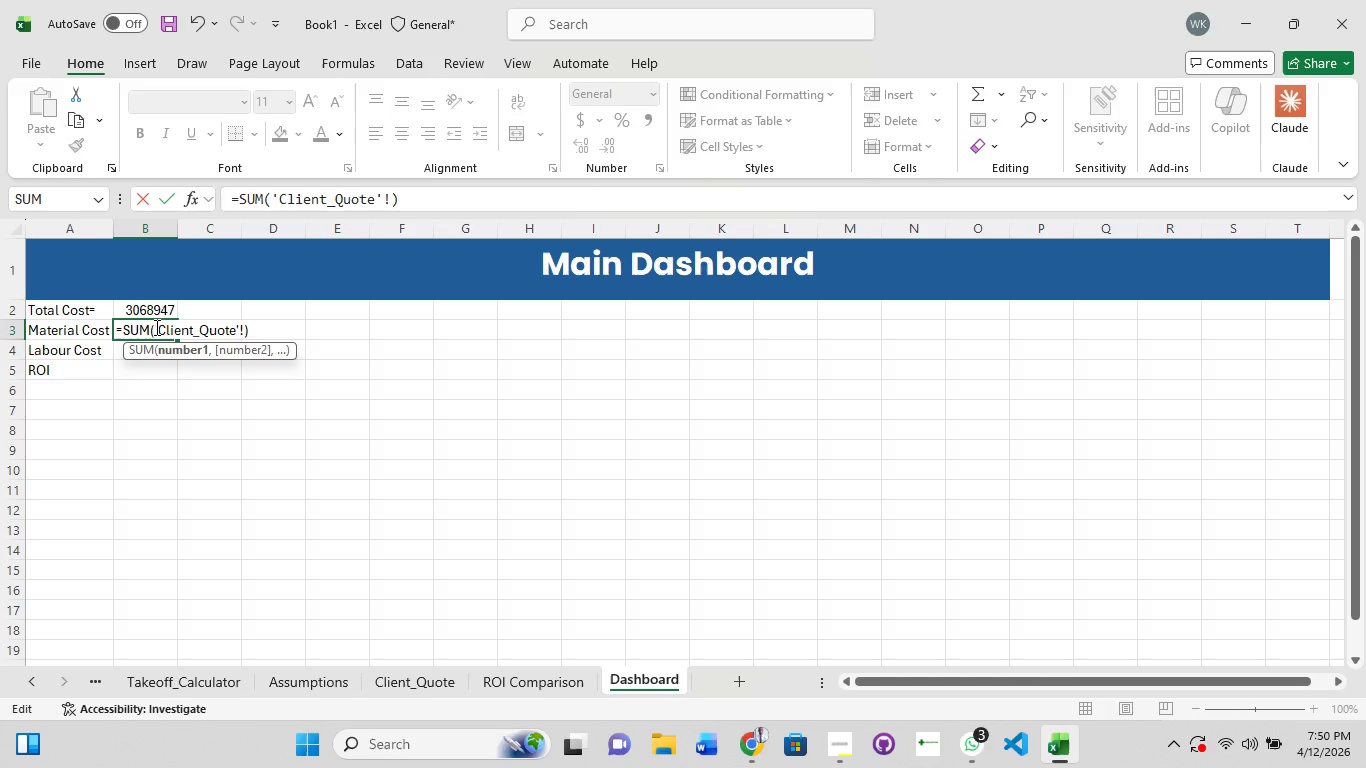 
key(Shift+C)
 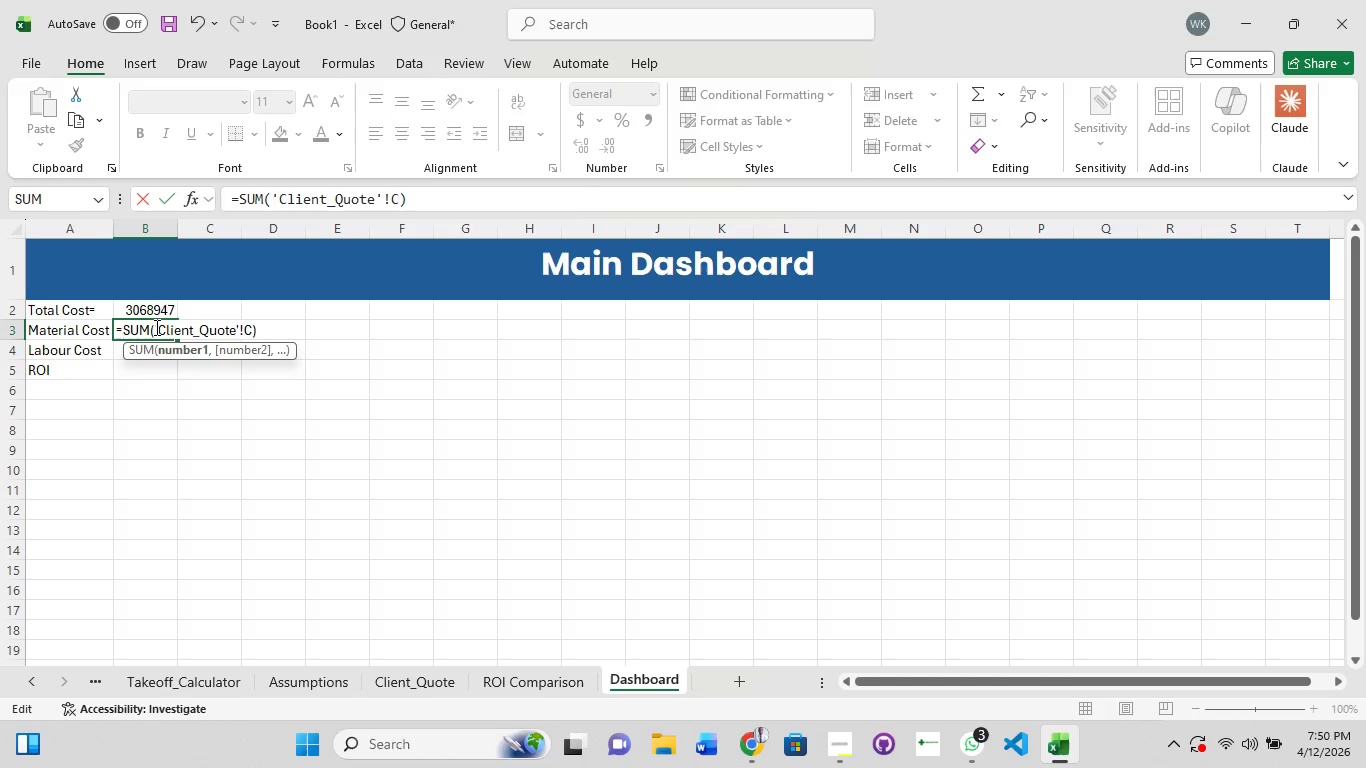 
hold_key(key=ShiftRight, duration=0.52)
 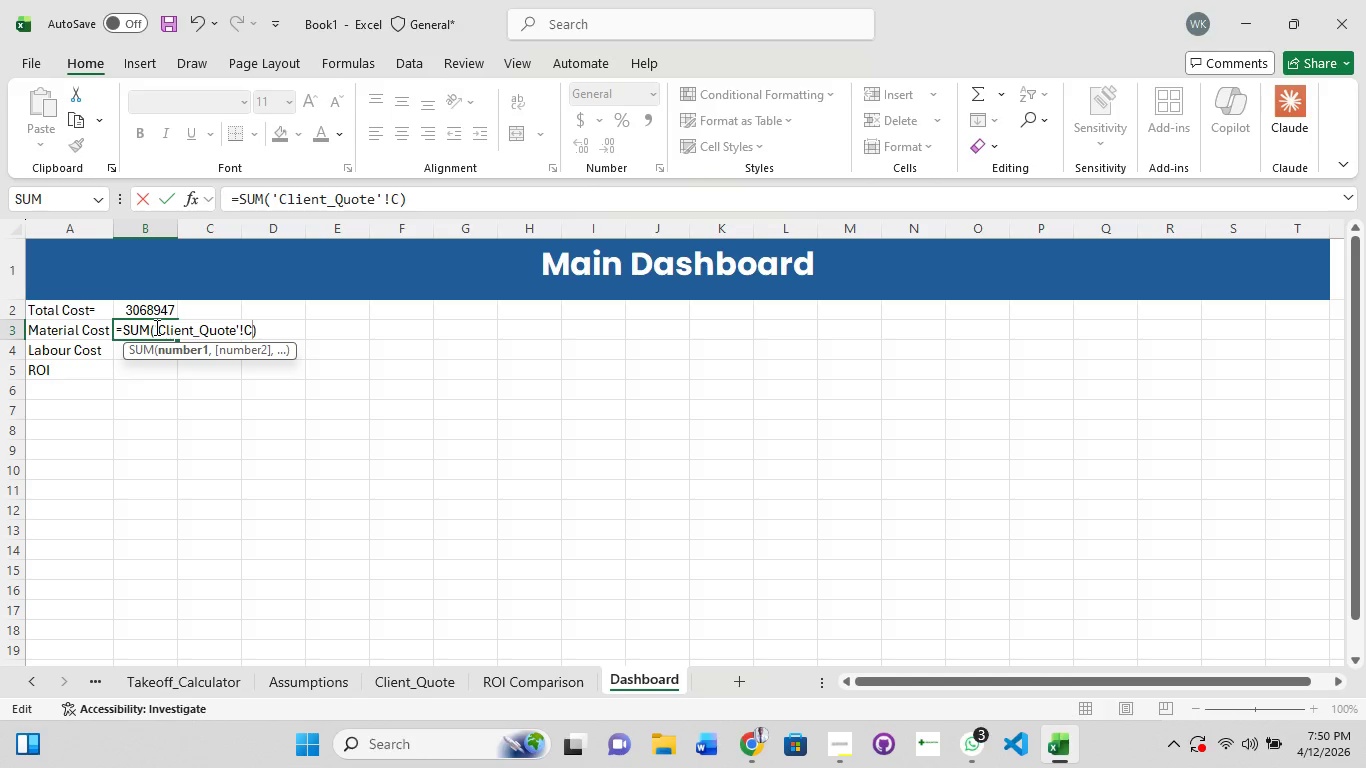 
key(3)
 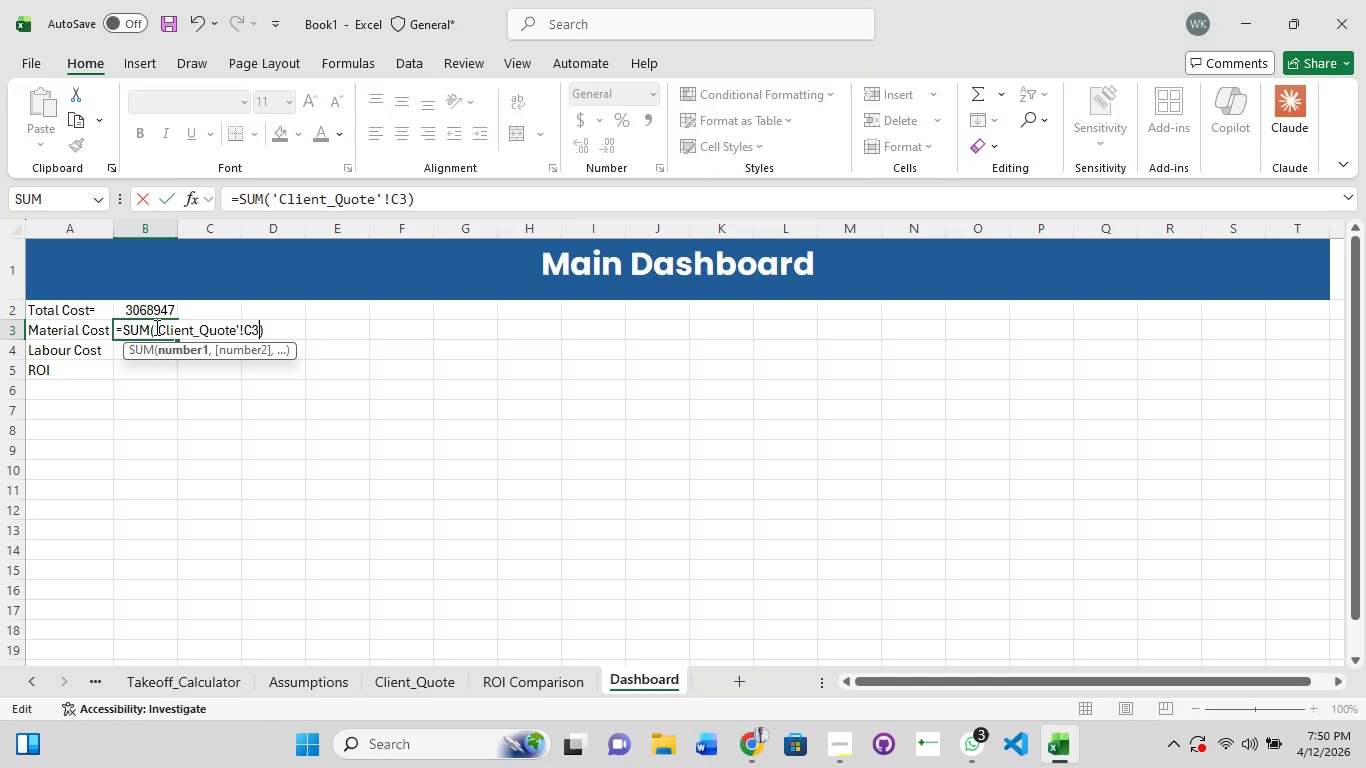 
hold_key(key=ShiftRight, duration=1.5)
 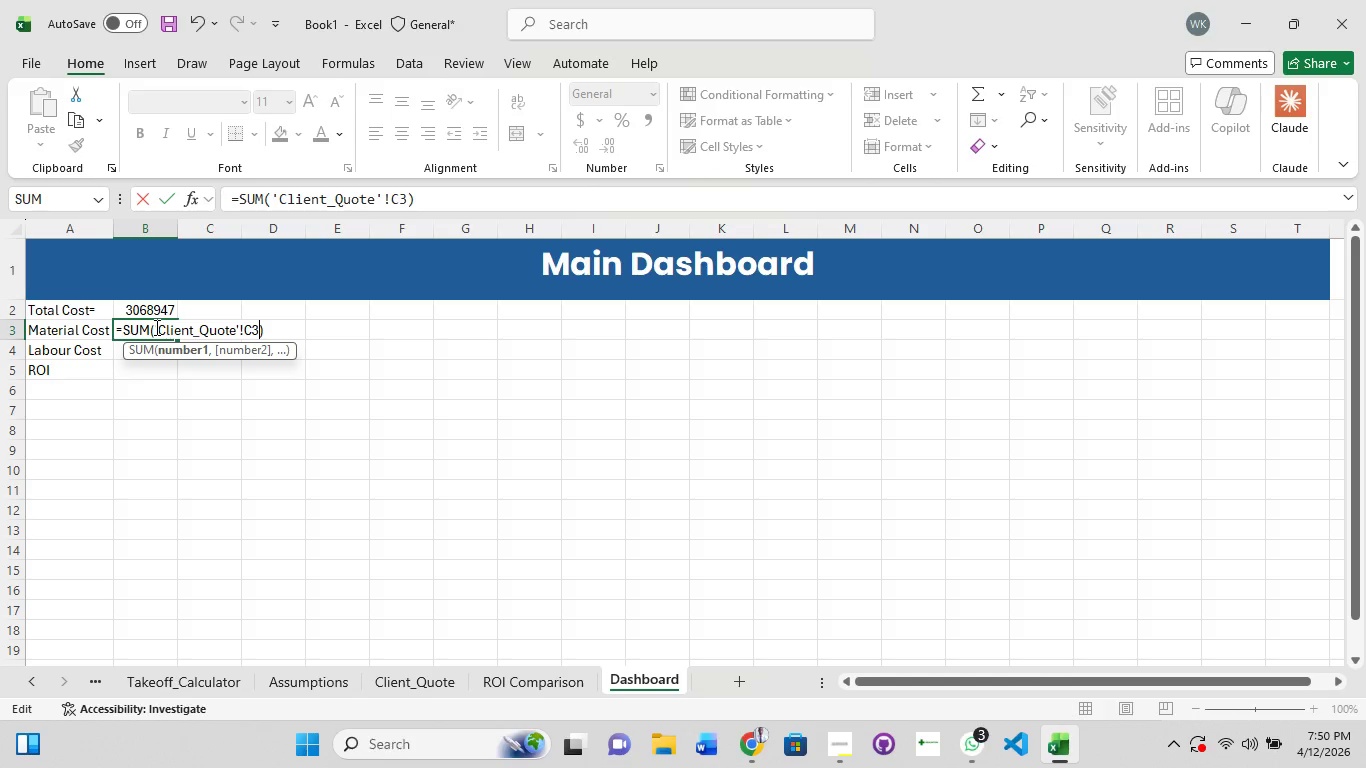 
key(Shift+Semicolon)
 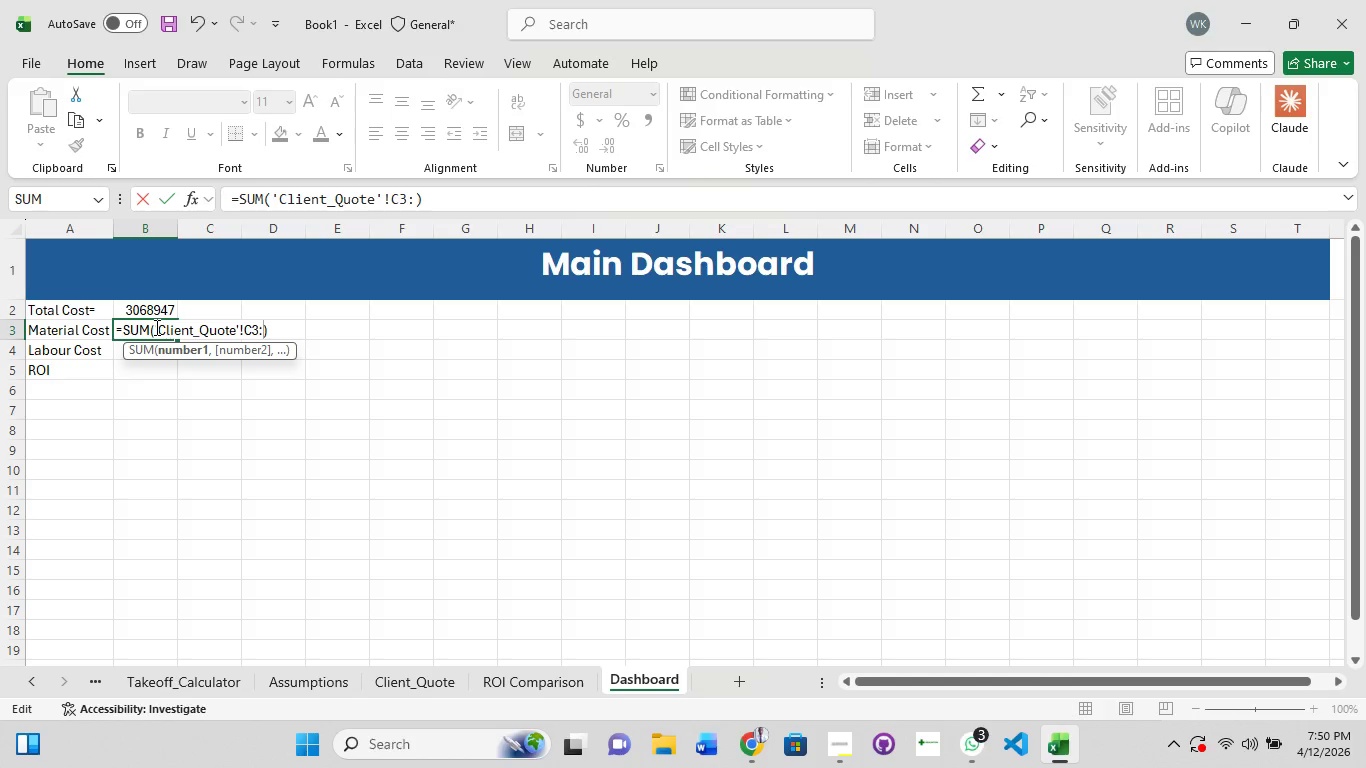 
key(Shift+C)
 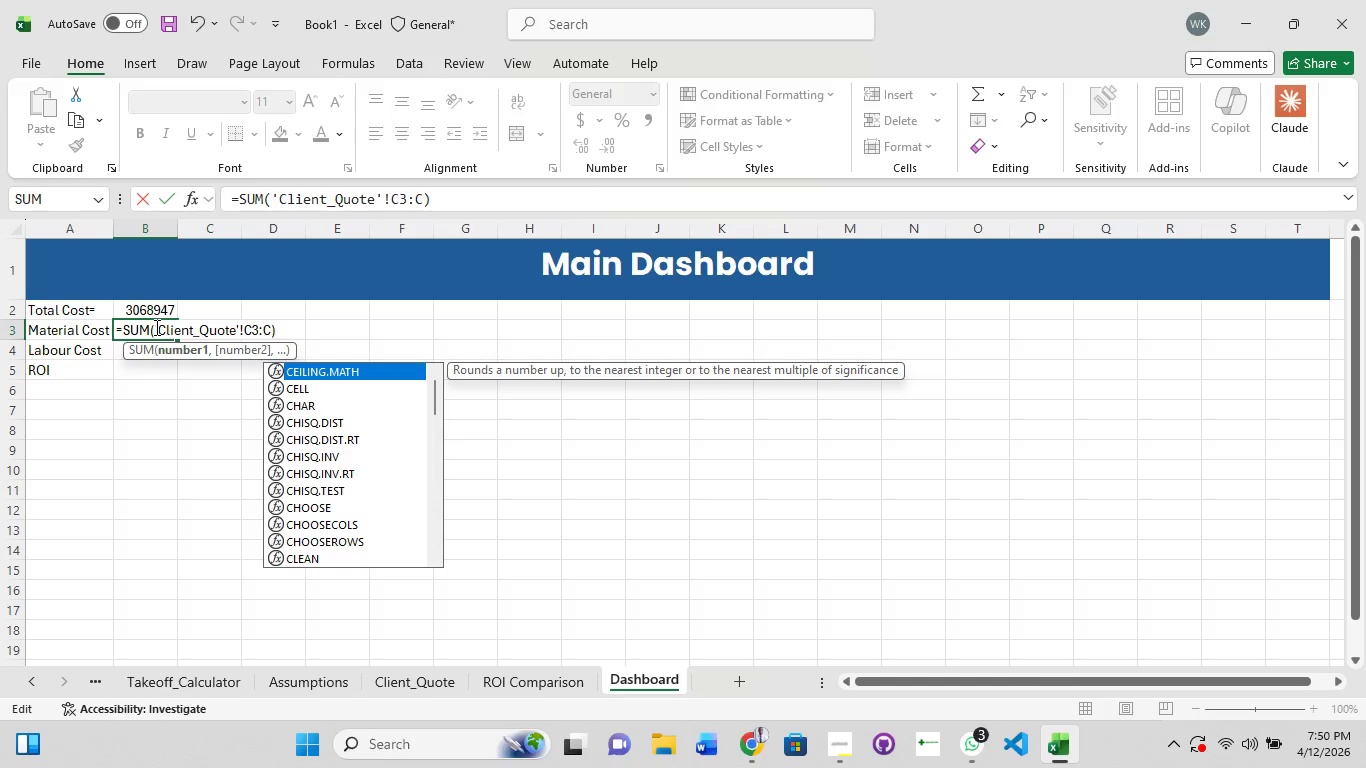 
type(28)
 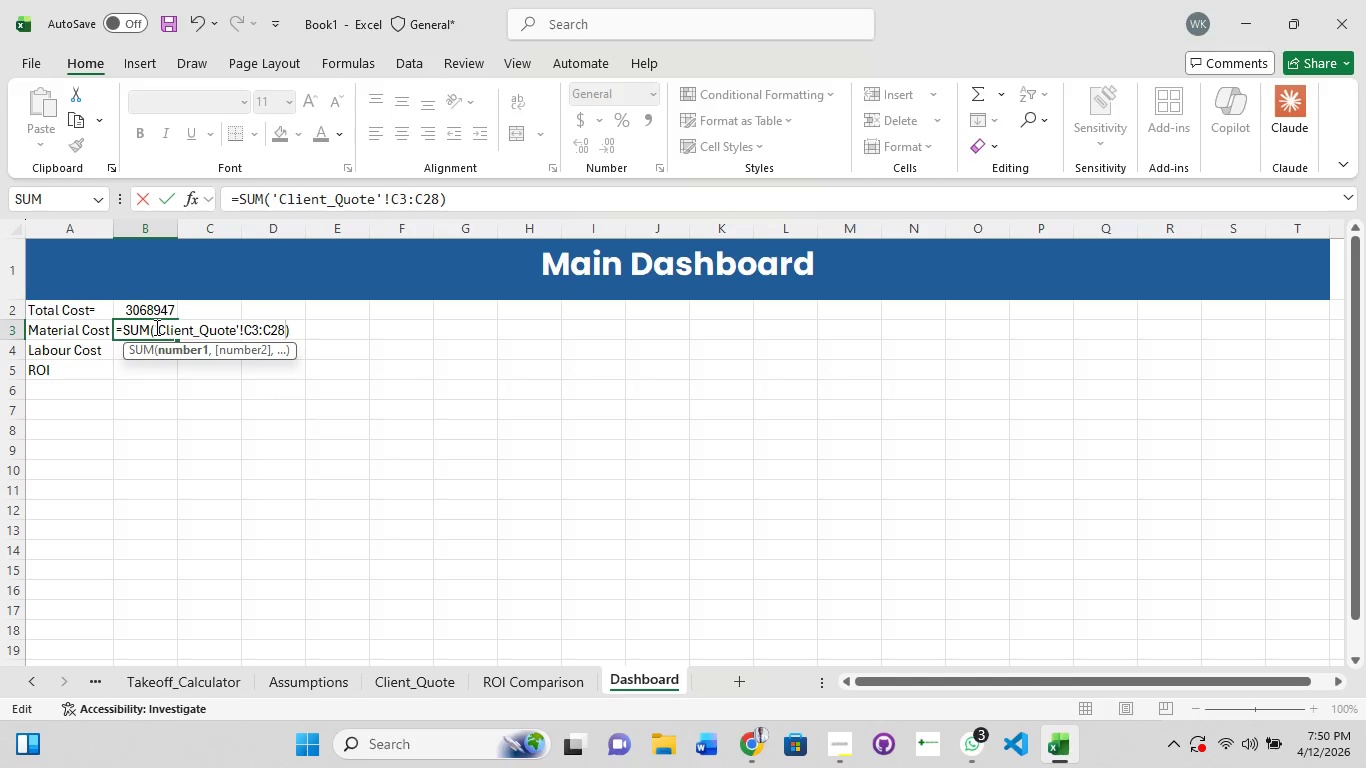 
key(Enter)
 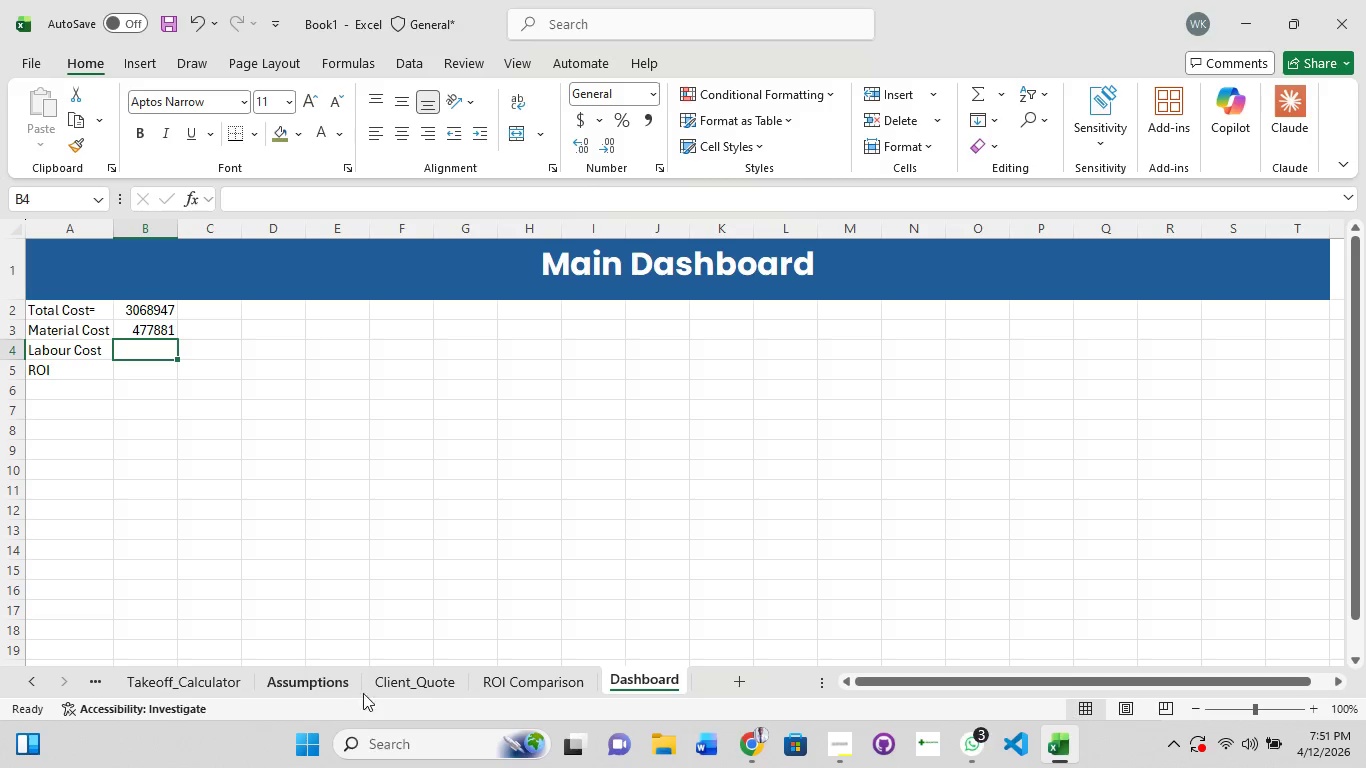 
left_click([407, 681])
 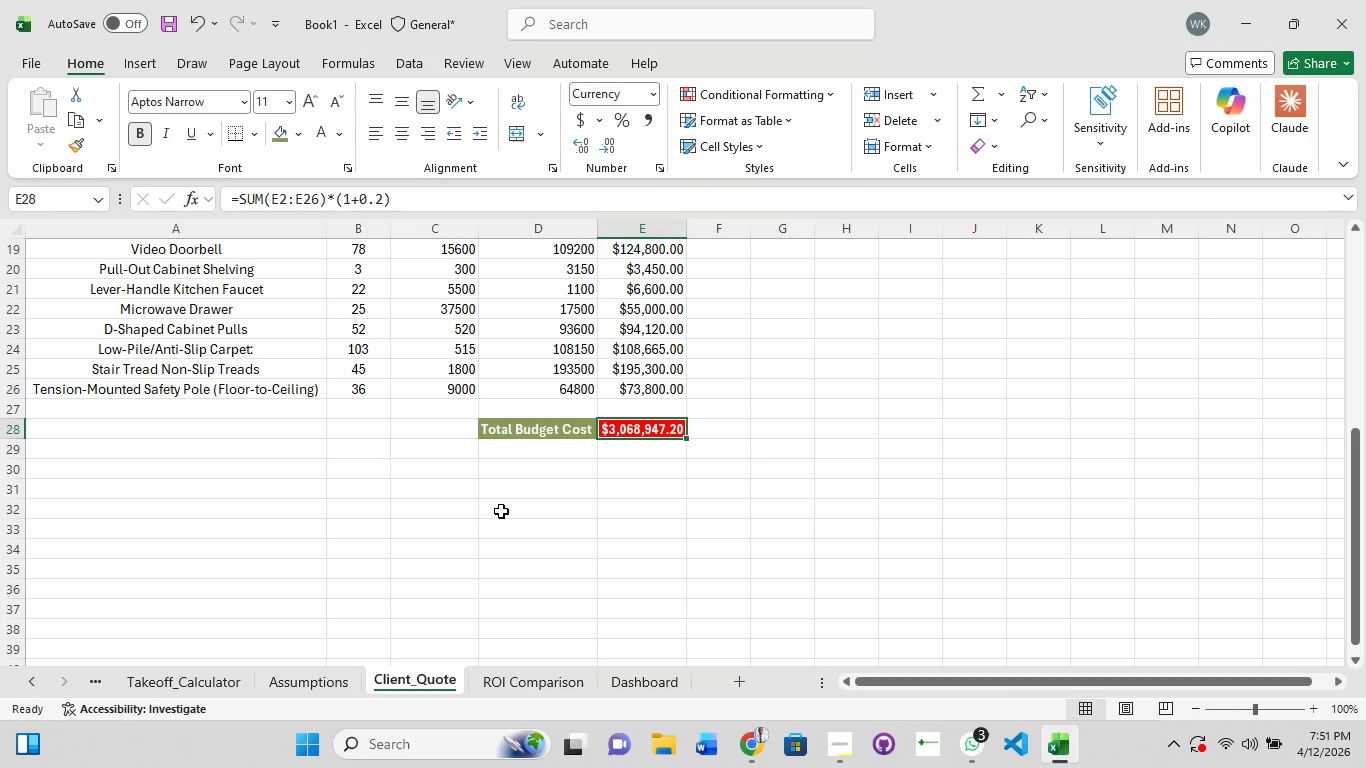 
scroll: coordinate [502, 510], scroll_direction: up, amount: 10.0
 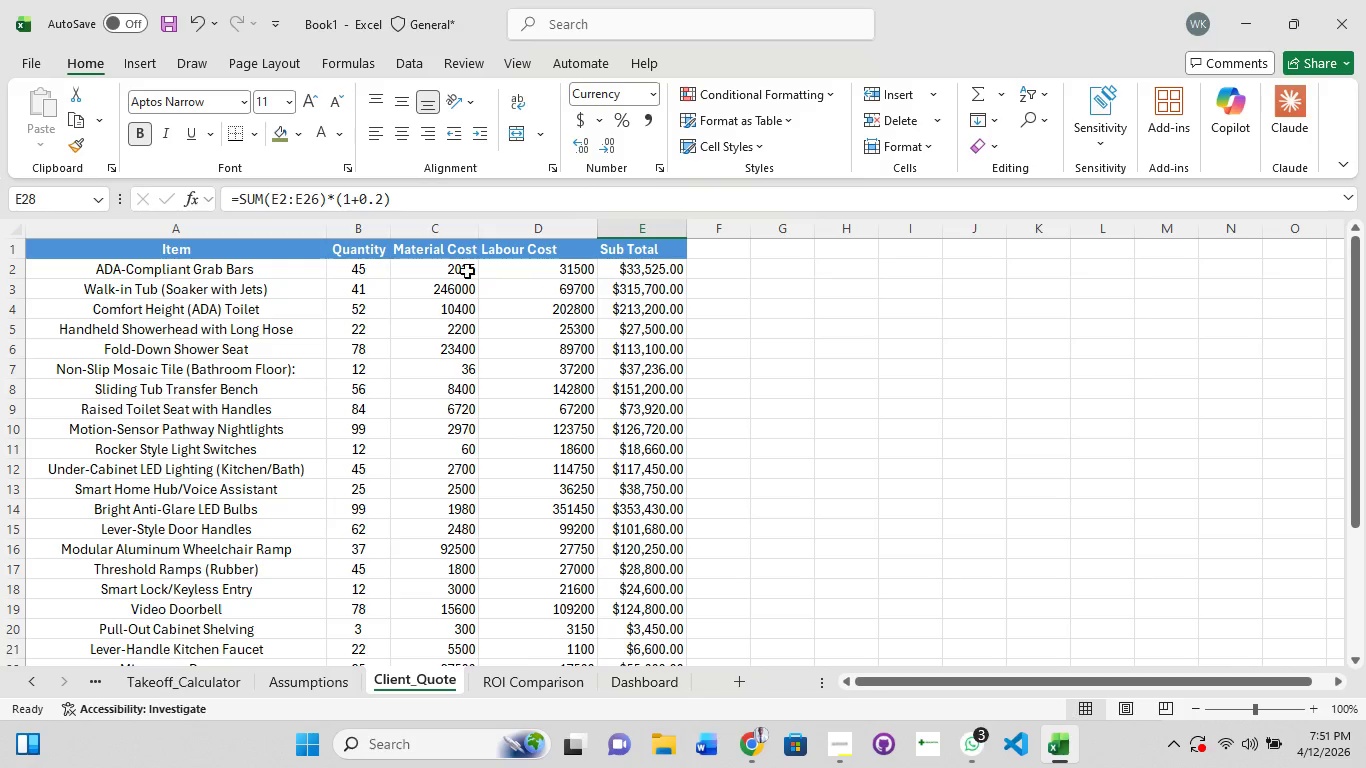 
scroll: coordinate [448, 317], scroll_direction: down, amount: 3.0
 